 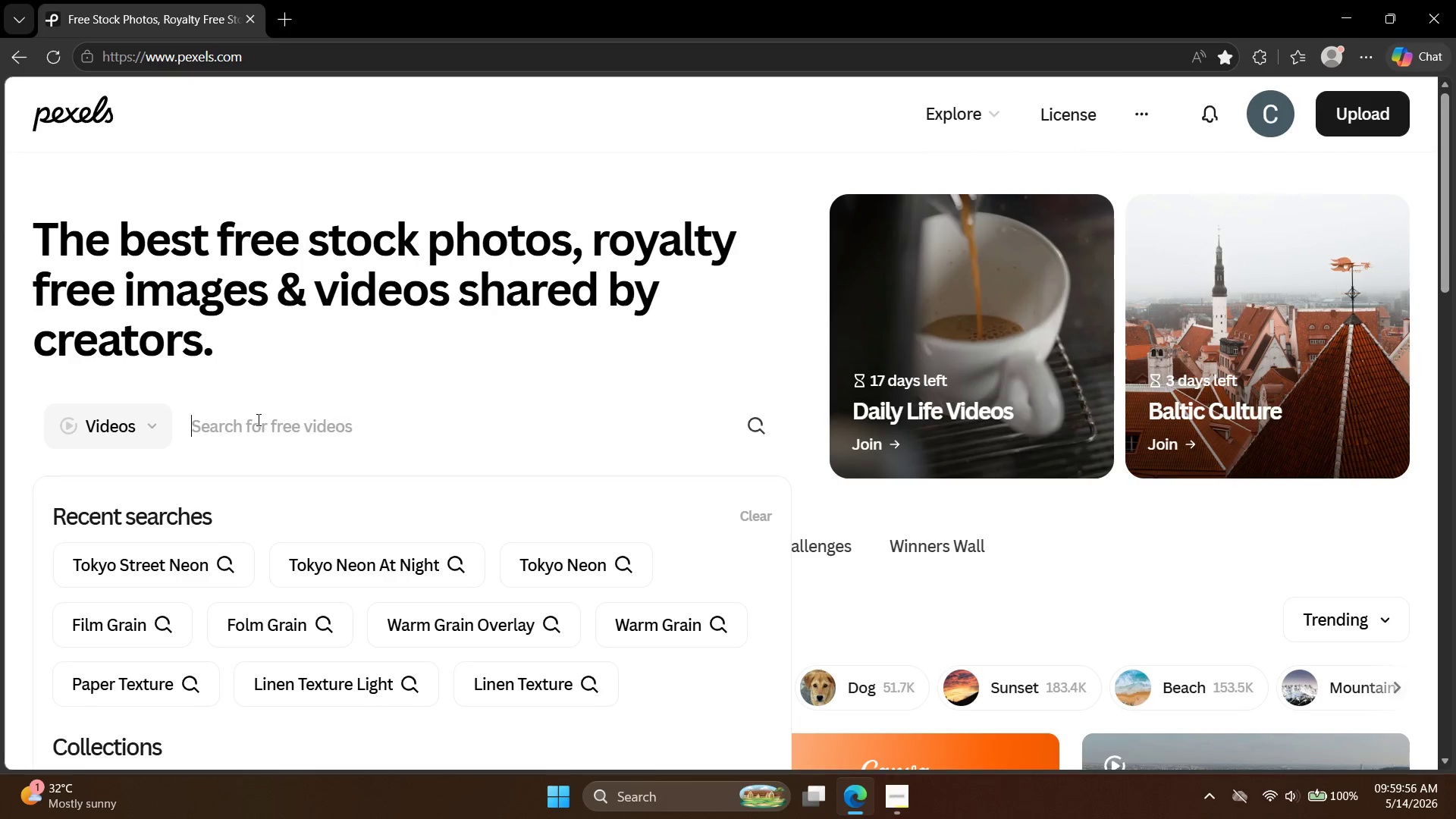 
type(pero)
key(Backspace)
type(son )
 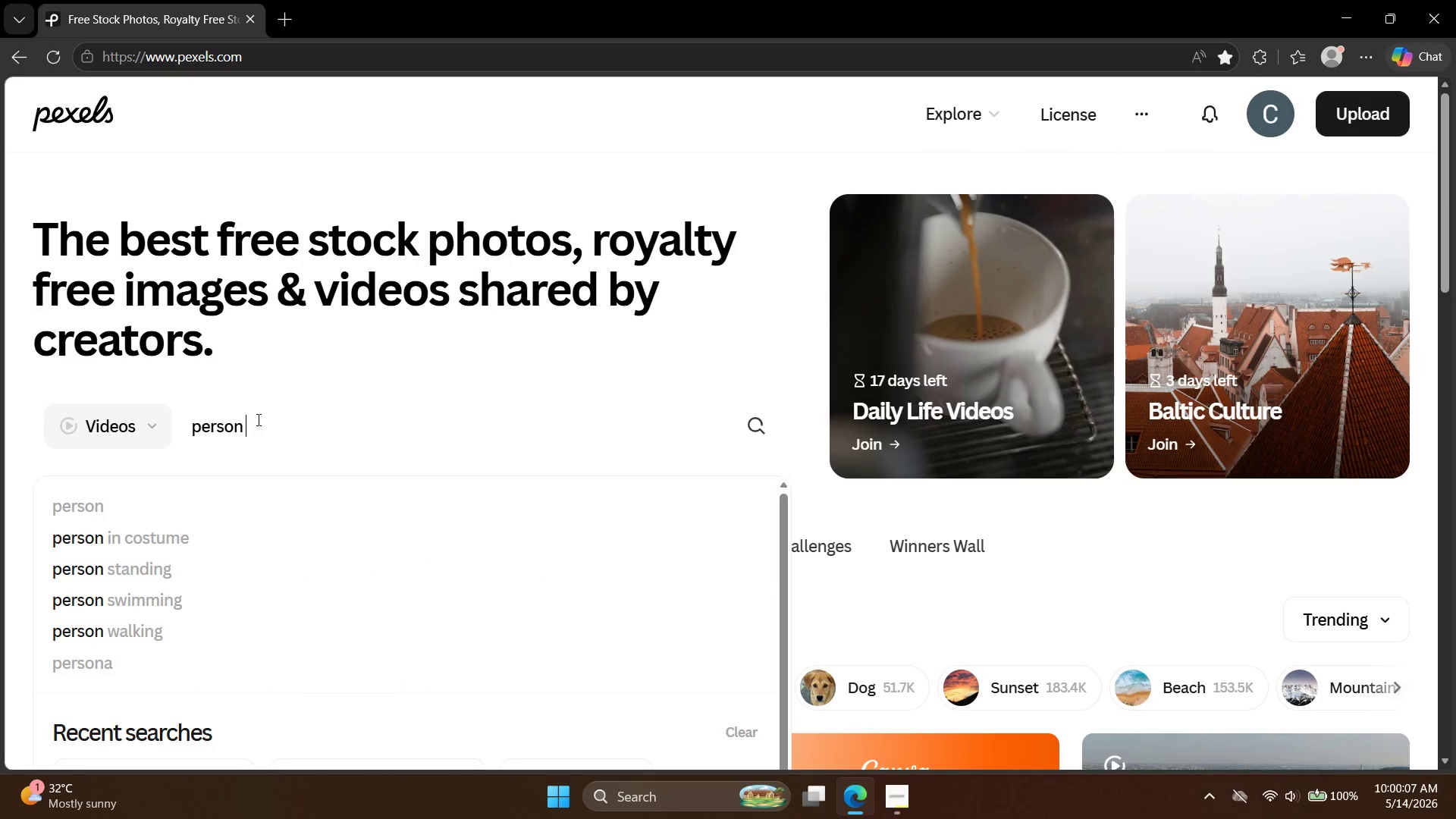 
wait(5.81)
 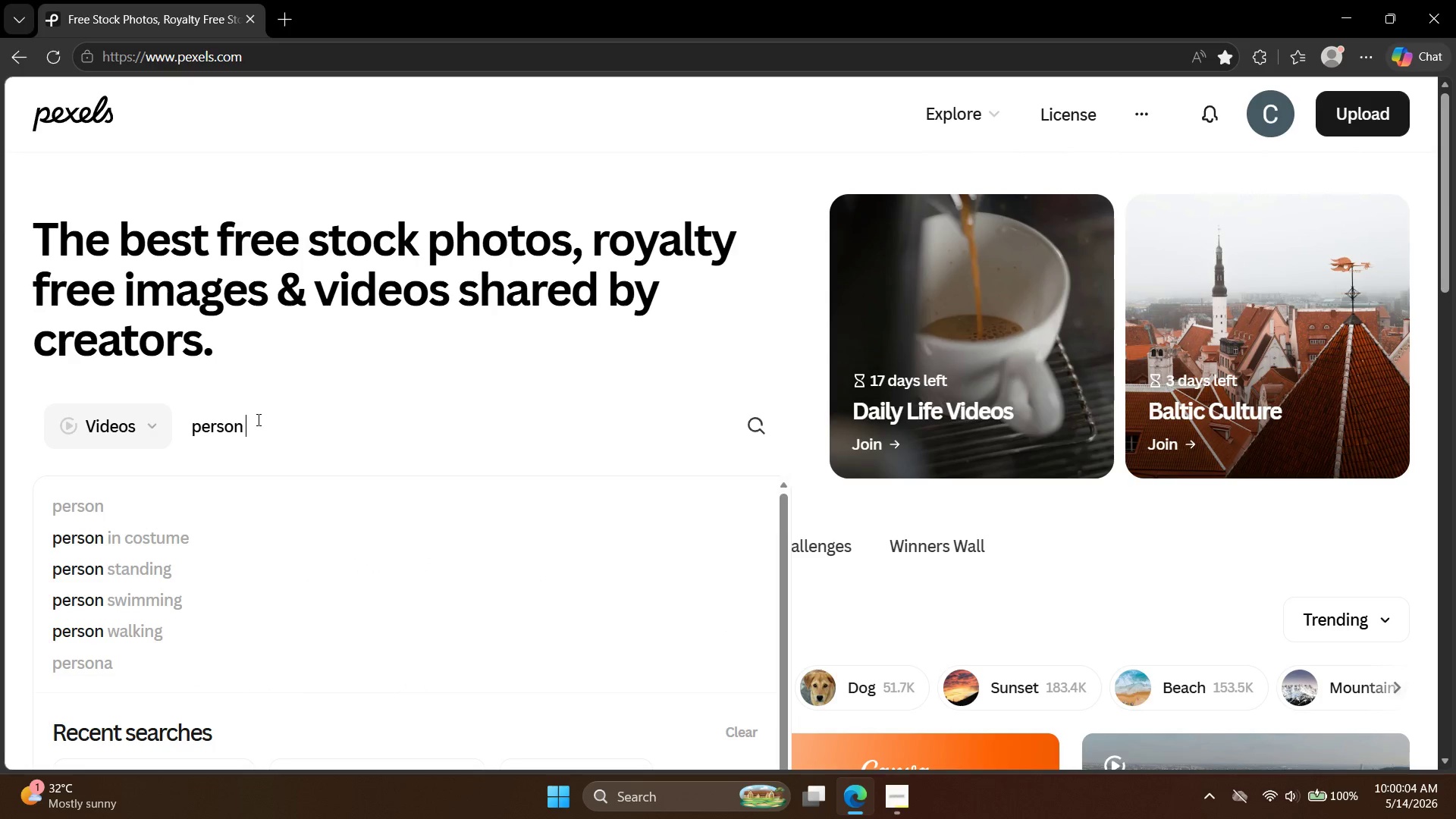 
scroll: coordinate [268, 420], scroll_direction: down, amount: 2.0
 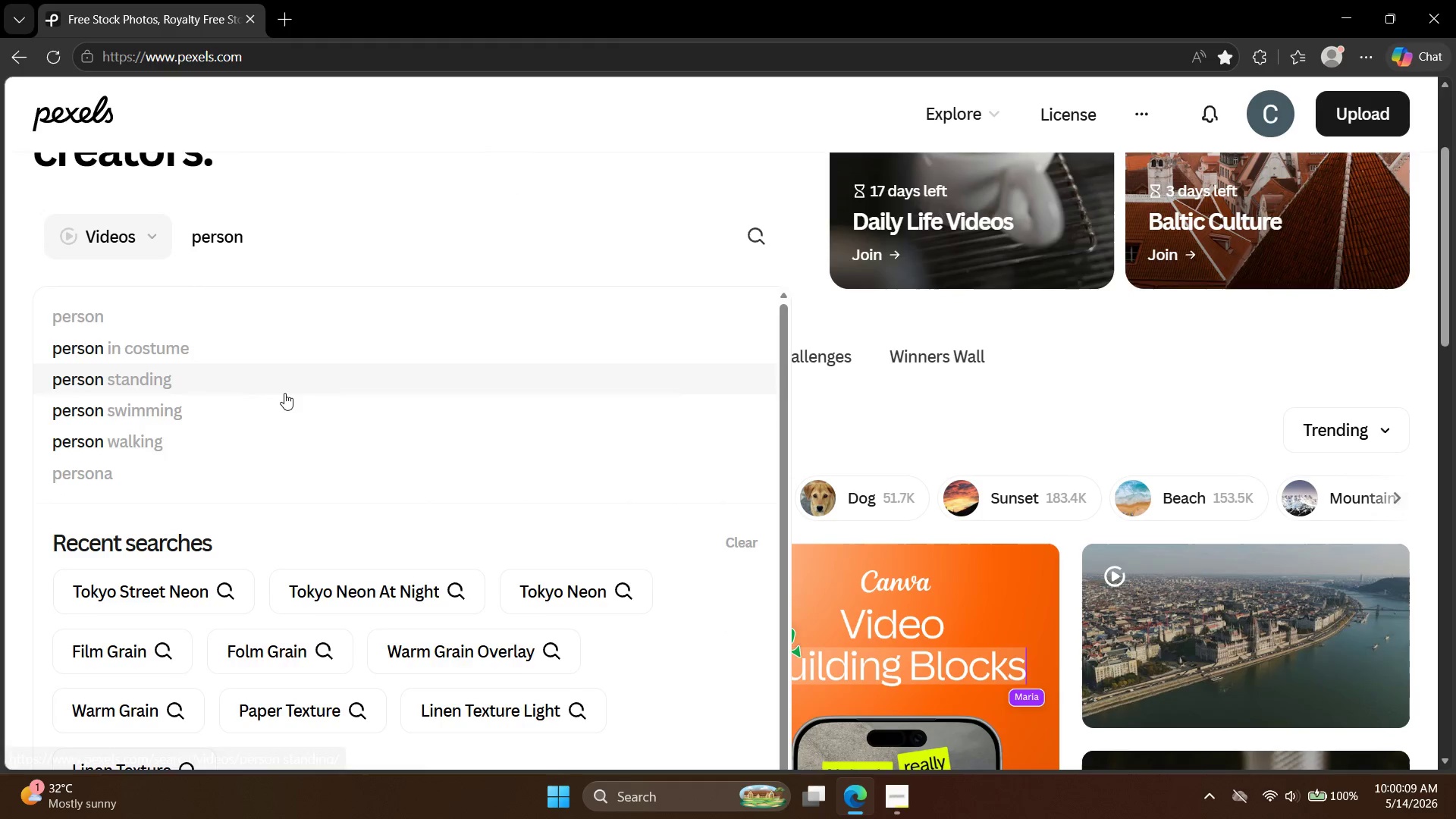 
scroll: coordinate [284, 393], scroll_direction: up, amount: 2.0
 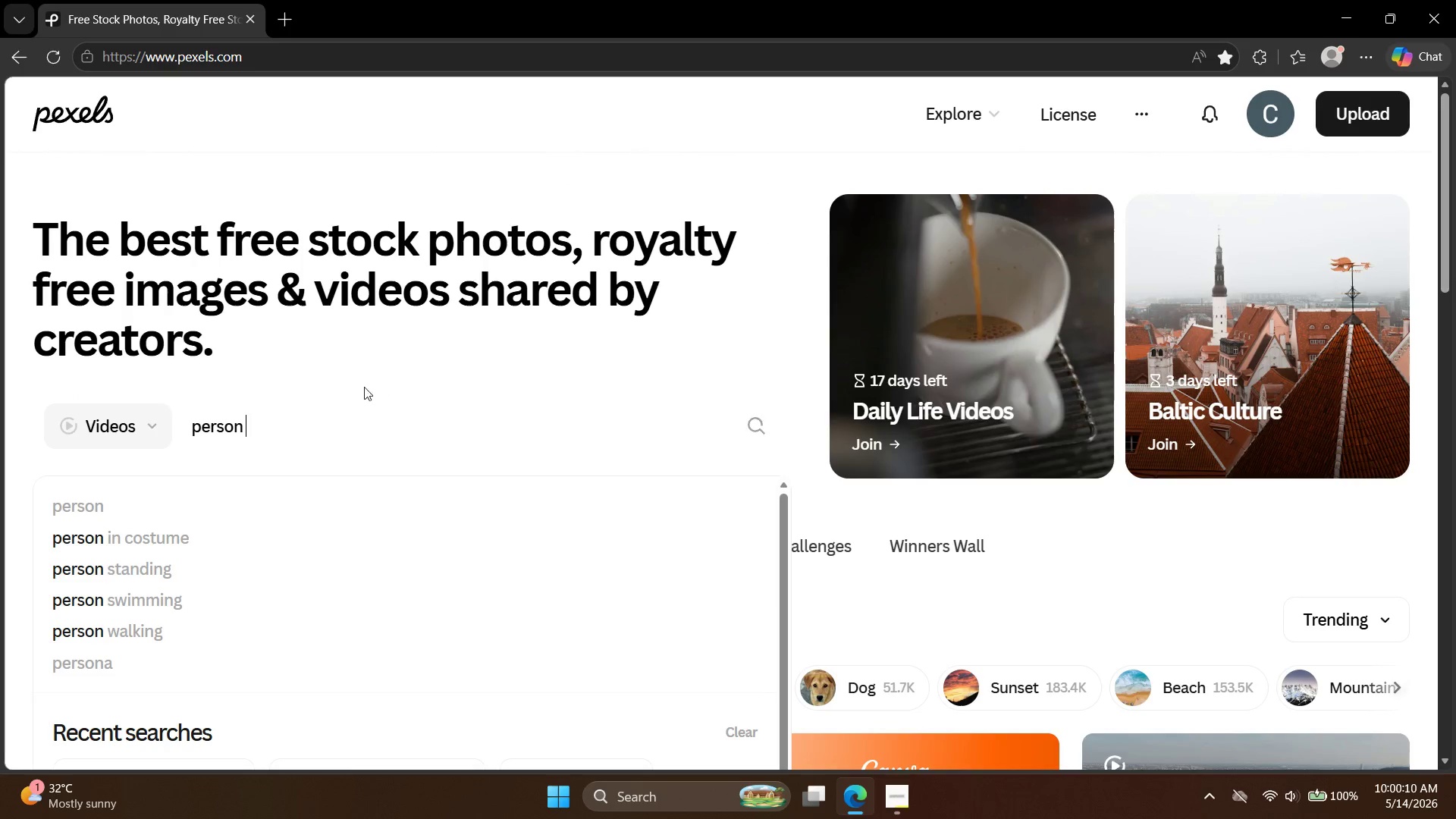 
left_click([344, 413])
 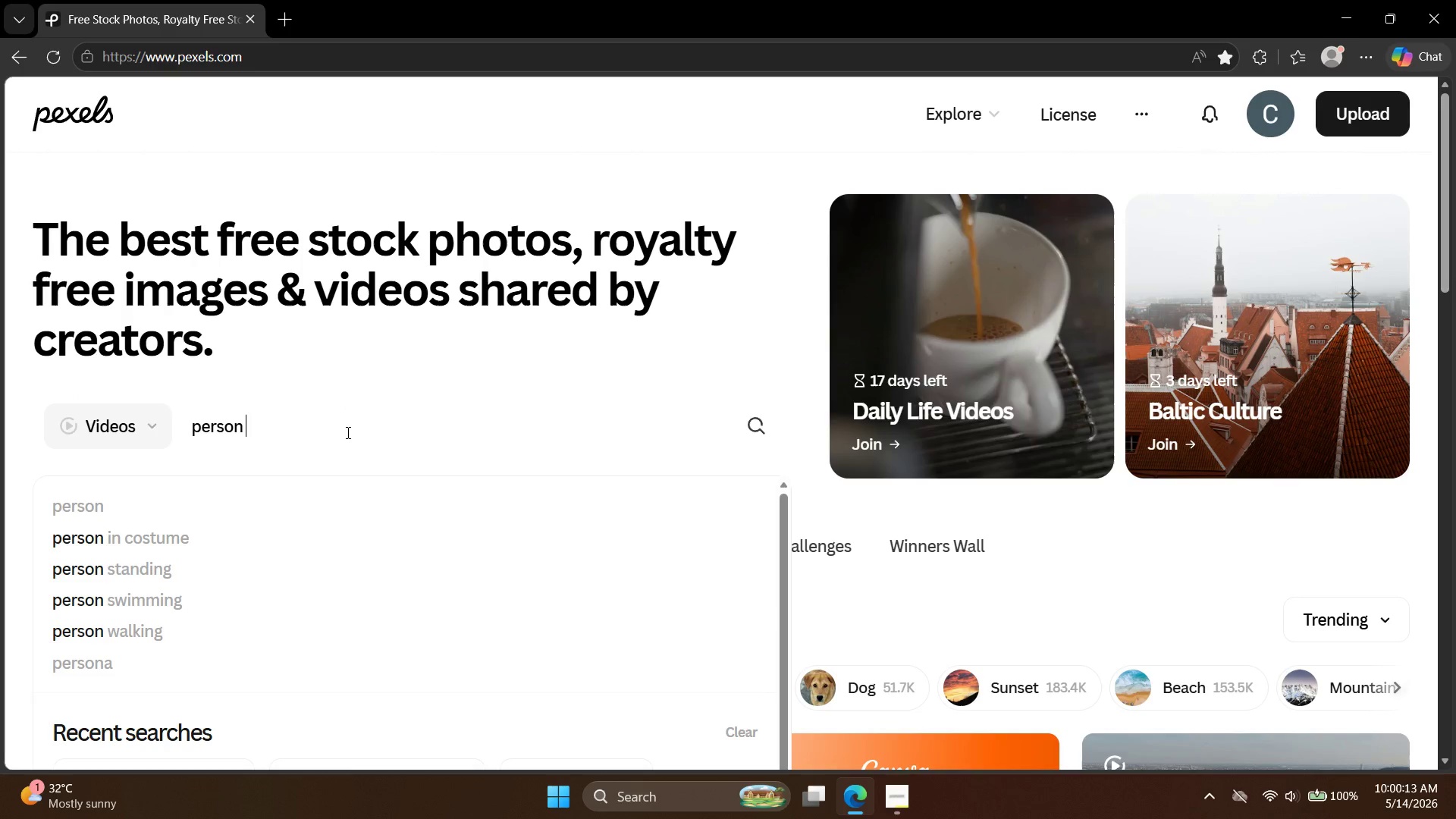 
type(walking city )
 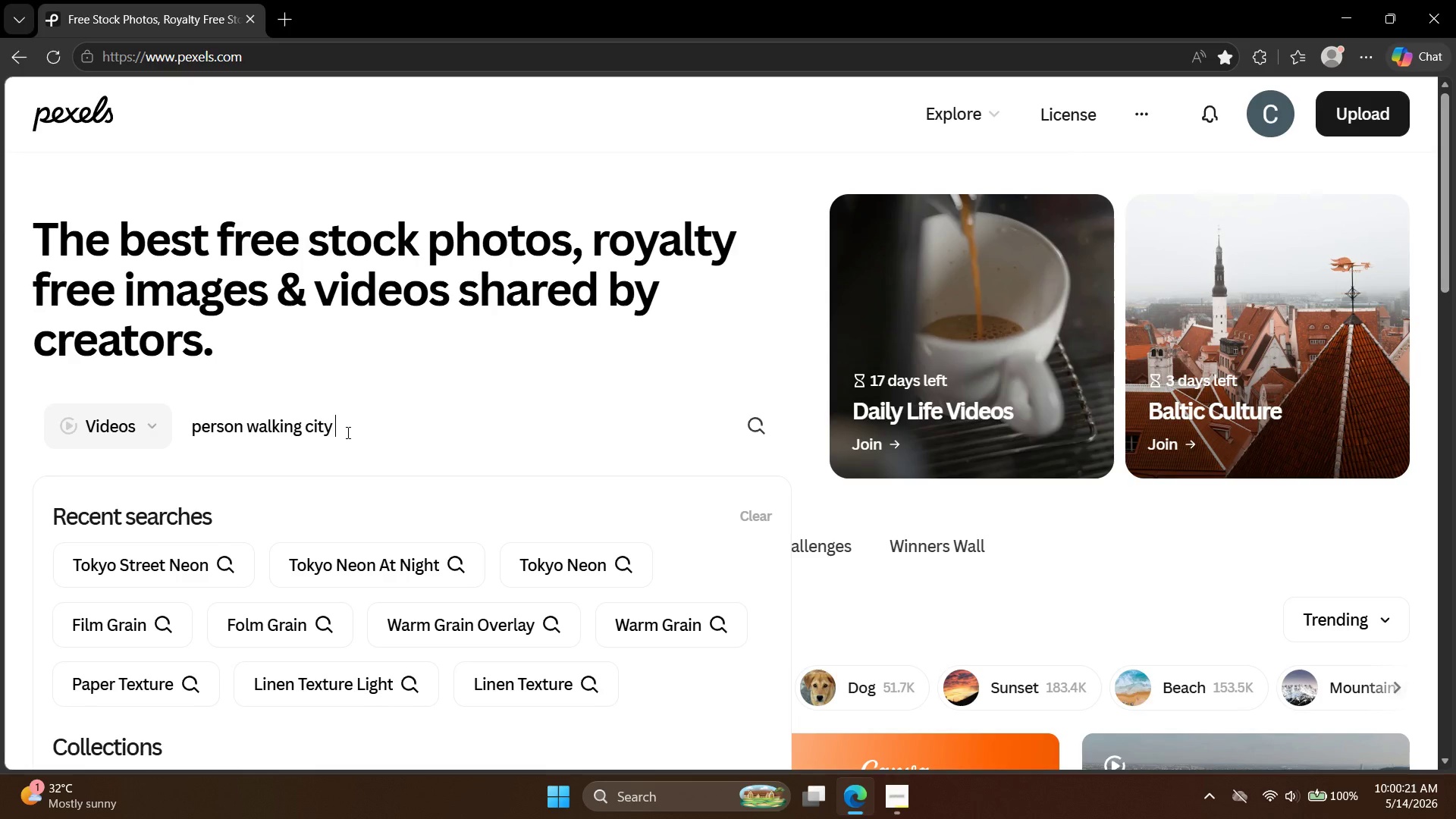 
type(c=)
key(Backspace)
key(Backspace)
type(cinematic)
 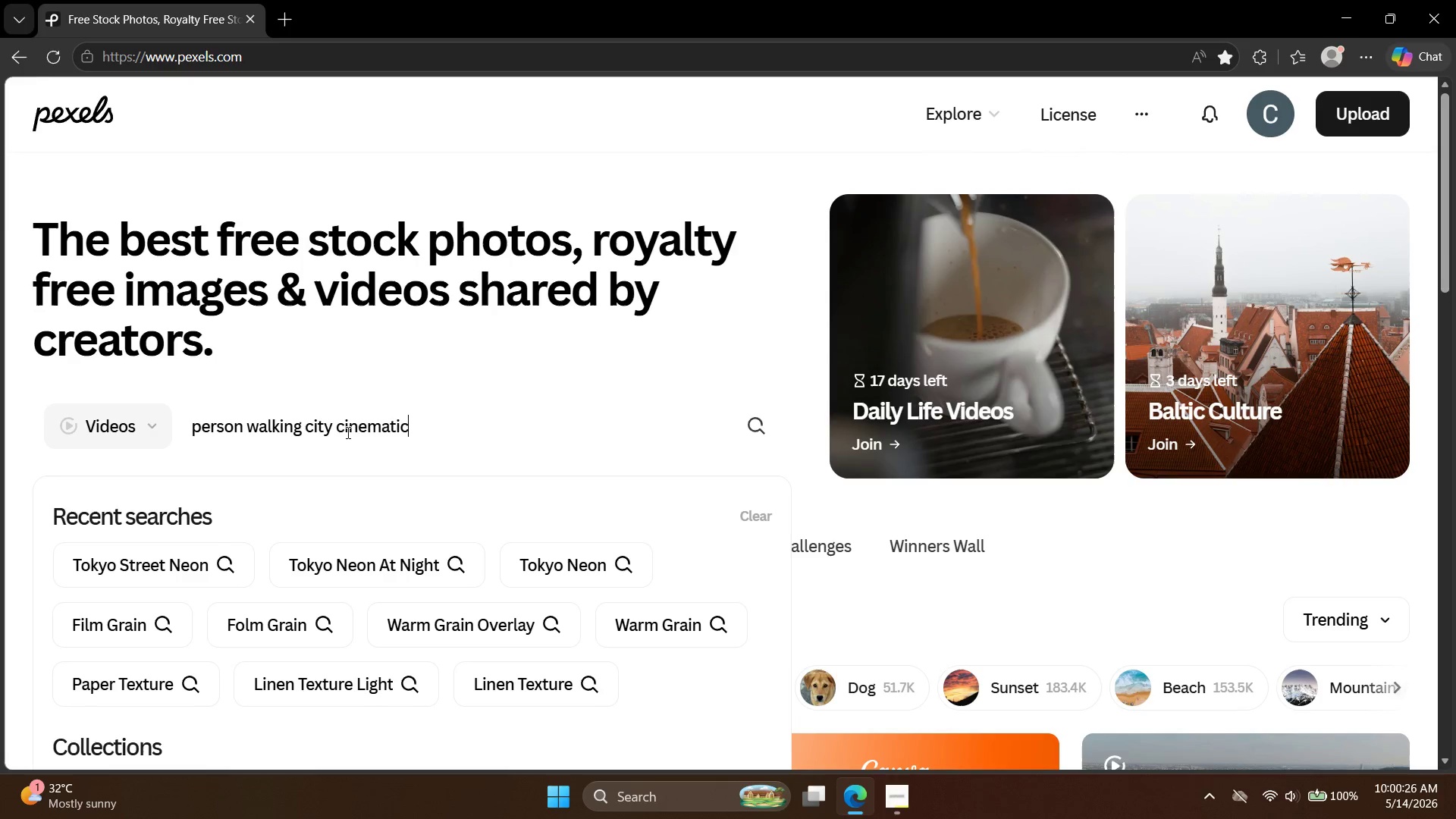 
key(Enter)
 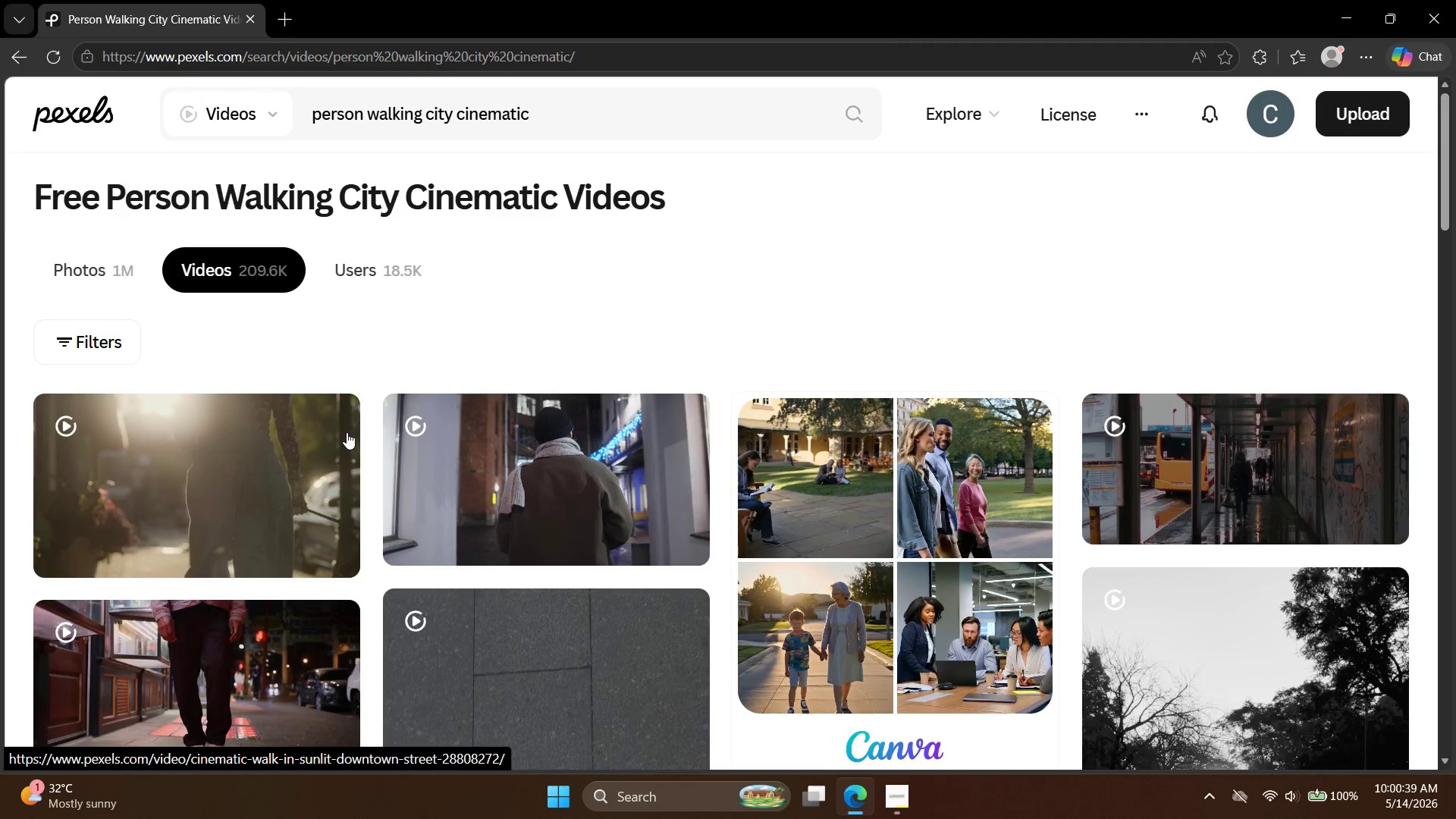 
wait(18.05)
 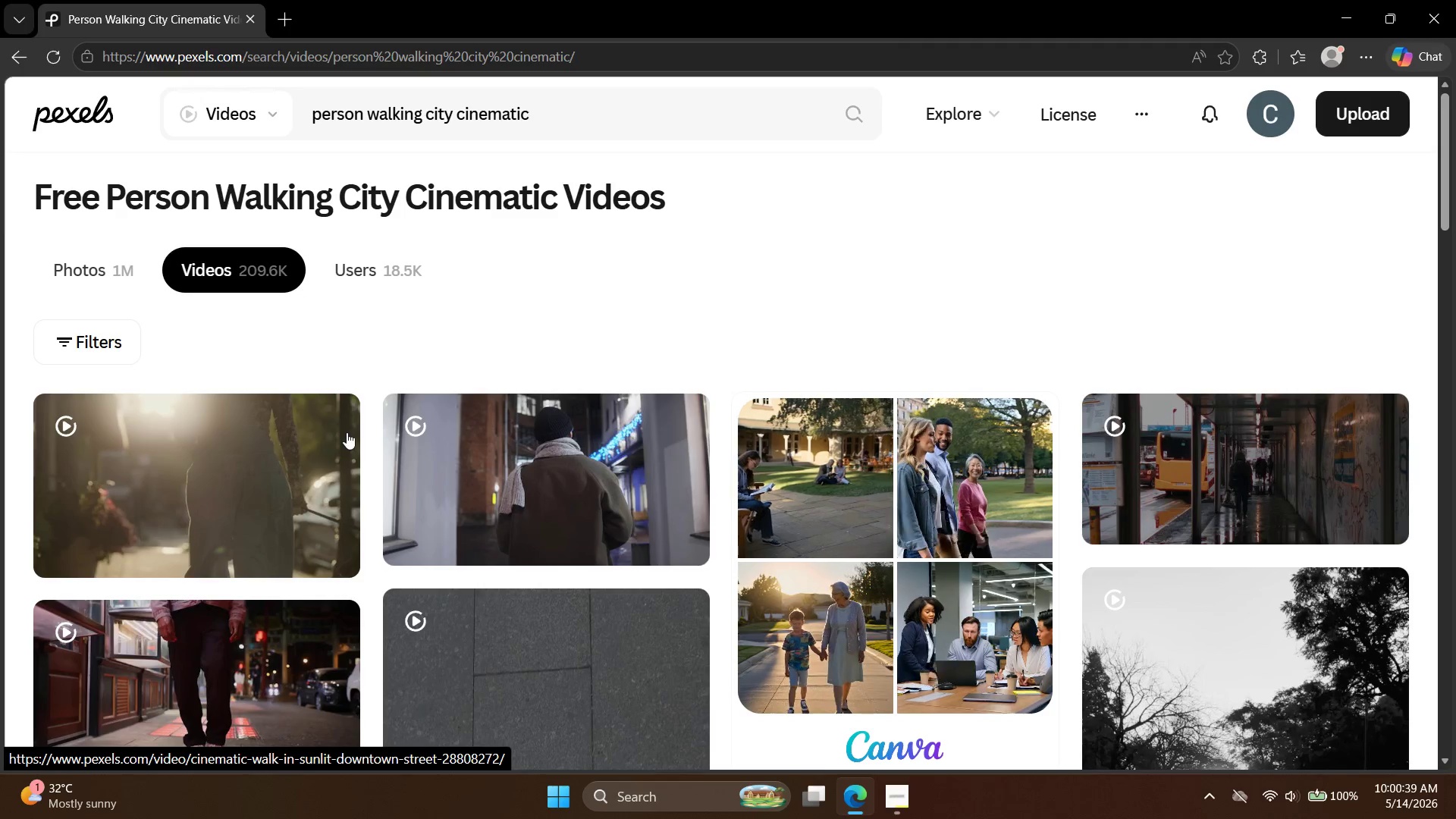 
scroll: coordinate [592, 466], scroll_direction: down, amount: 22.0
 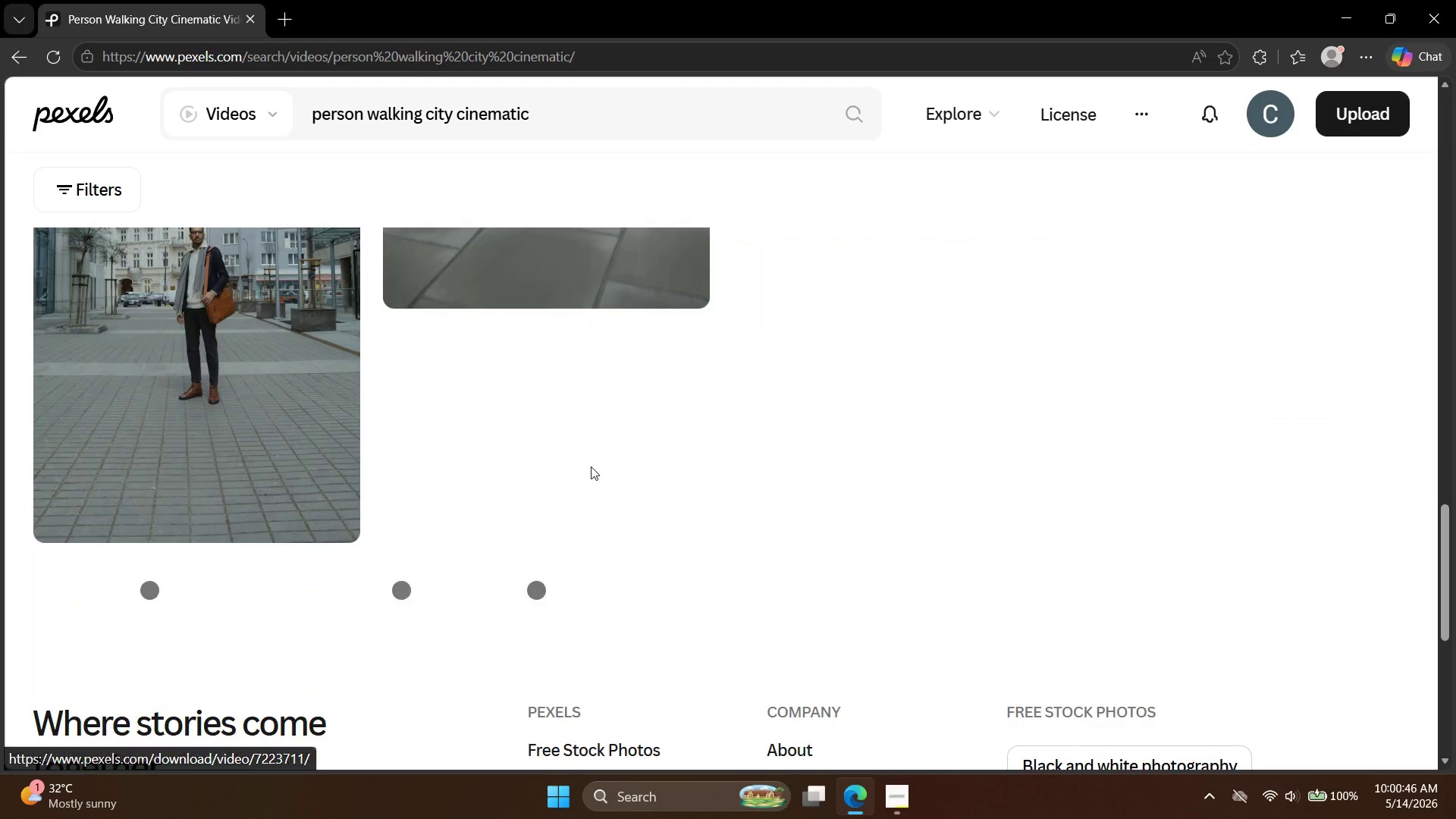 
scroll: coordinate [586, 460], scroll_direction: up, amount: 21.0
 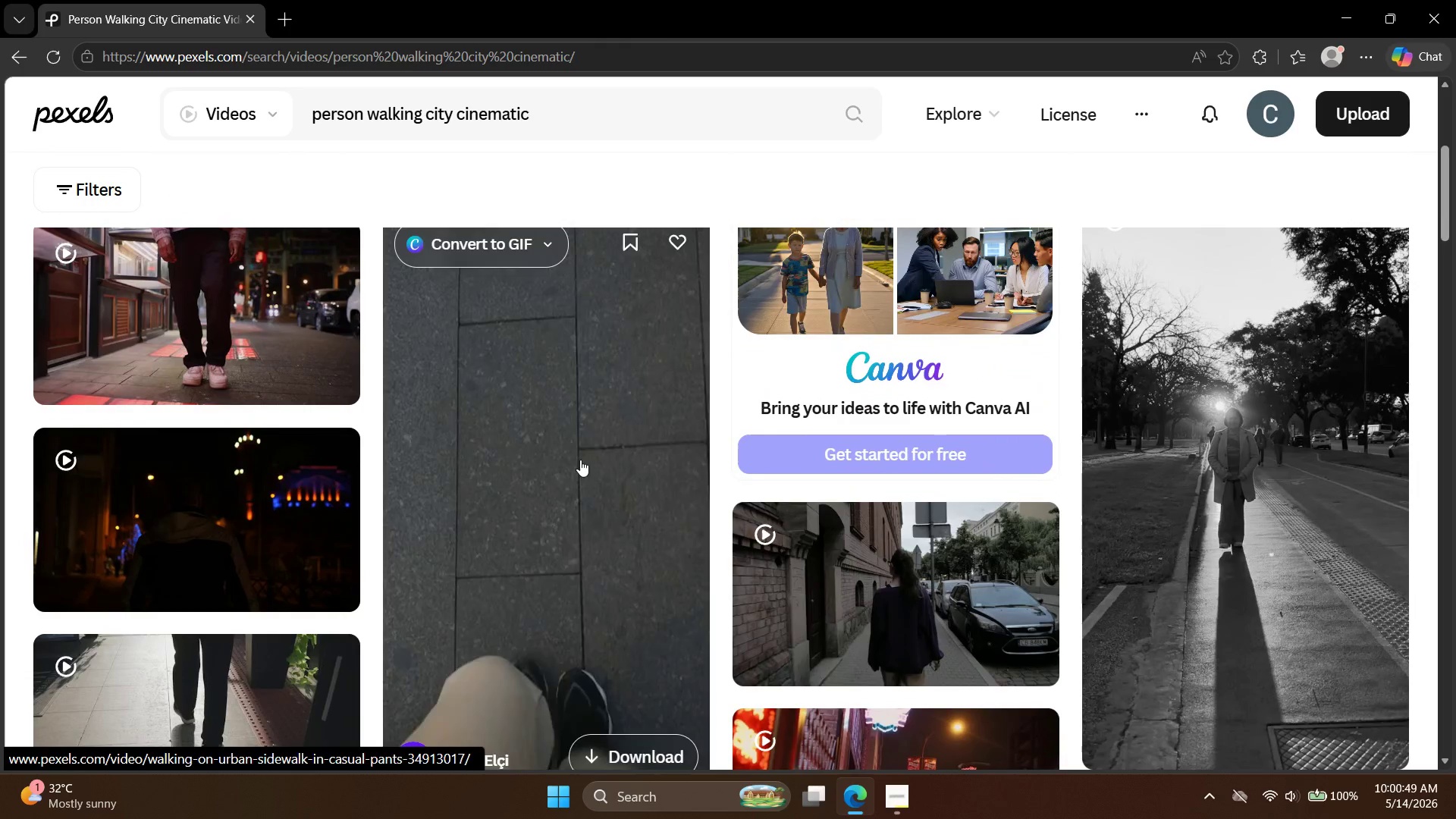 
scroll: coordinate [723, 430], scroll_direction: down, amount: 1.0
 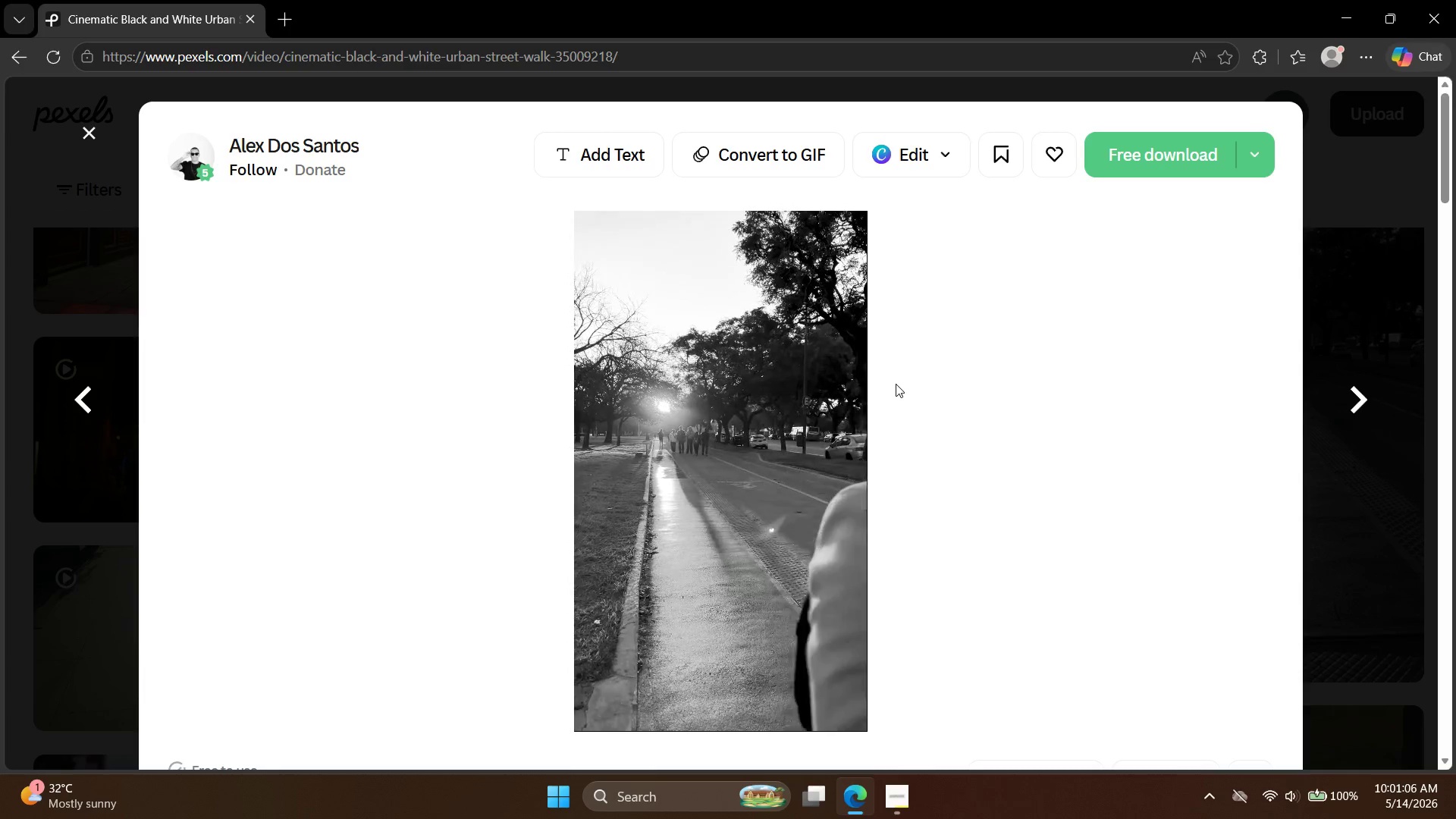 
wait(20.78)
 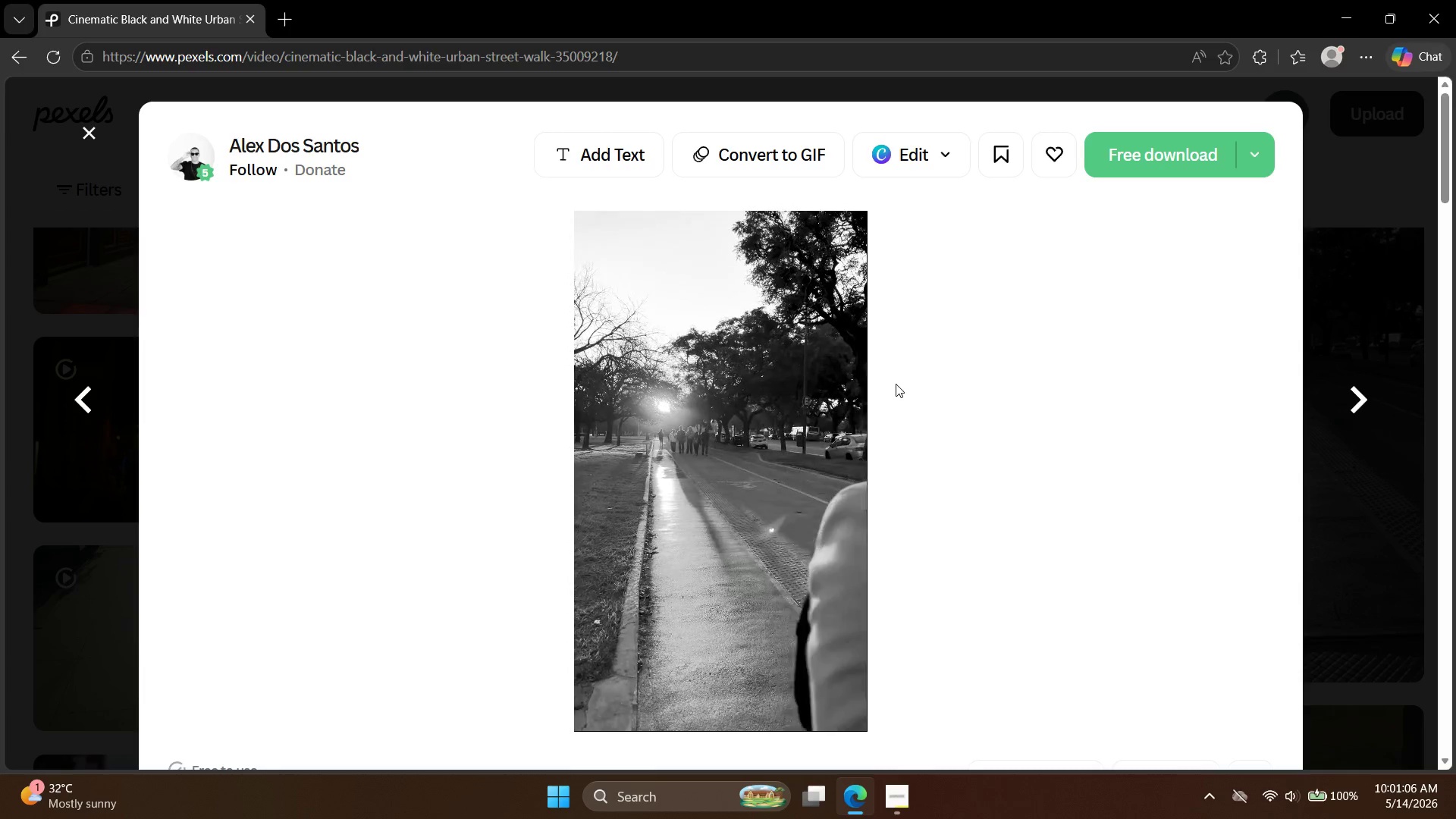 
scroll: coordinate [934, 376], scroll_direction: down, amount: 1.0
 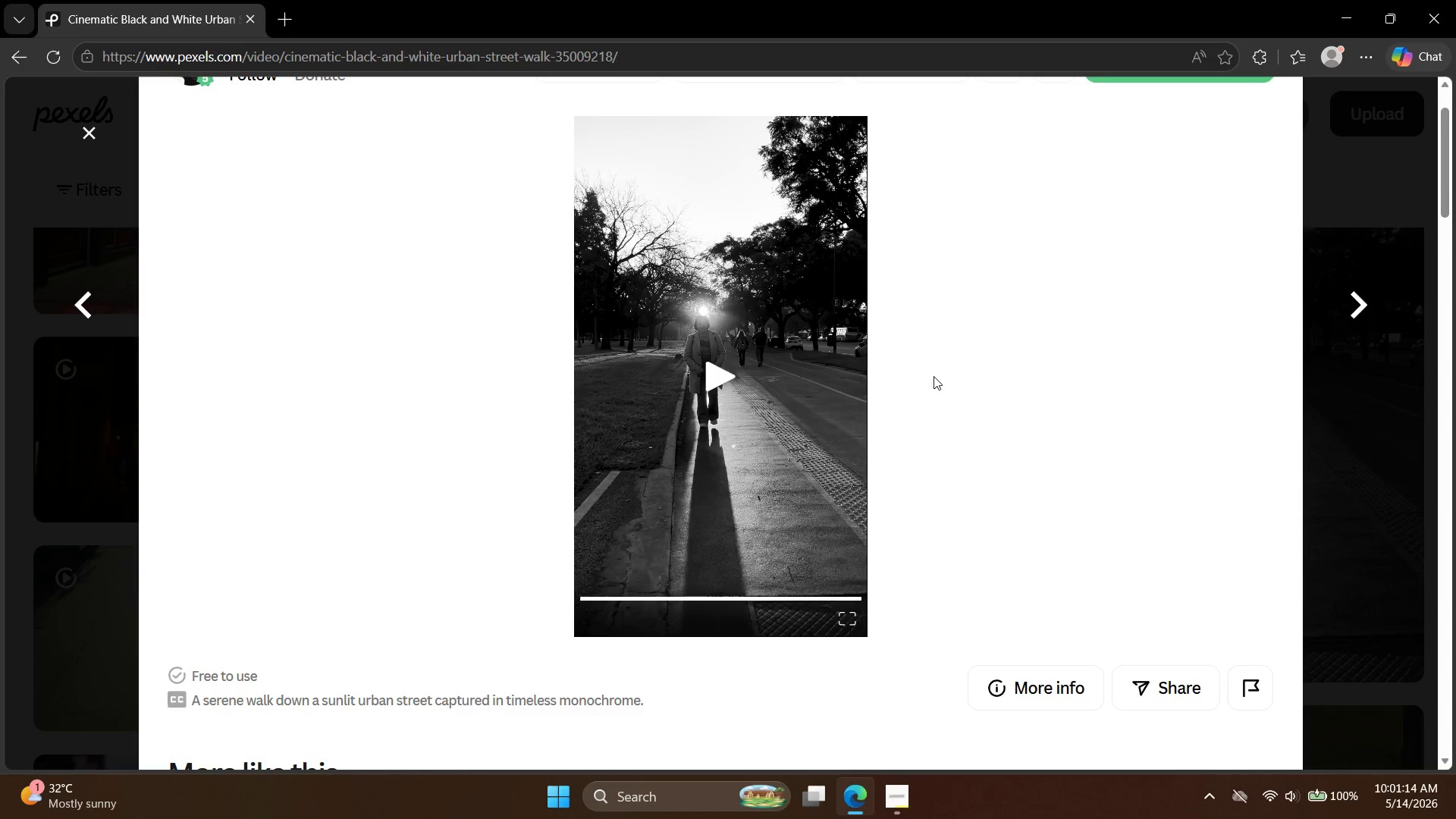 
scroll: coordinate [936, 381], scroll_direction: none, amount: 0.0
 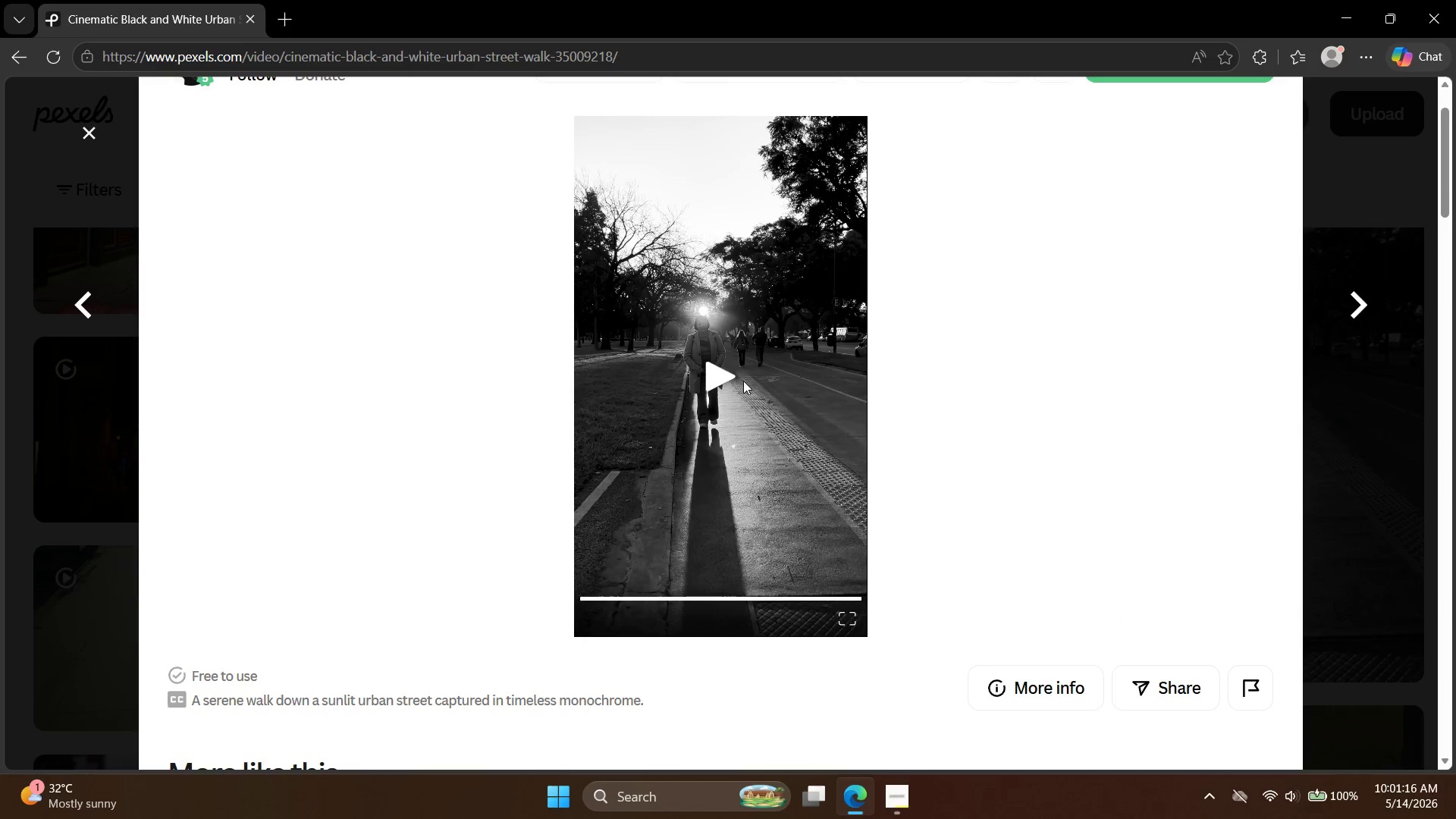 
left_click([730, 375])
 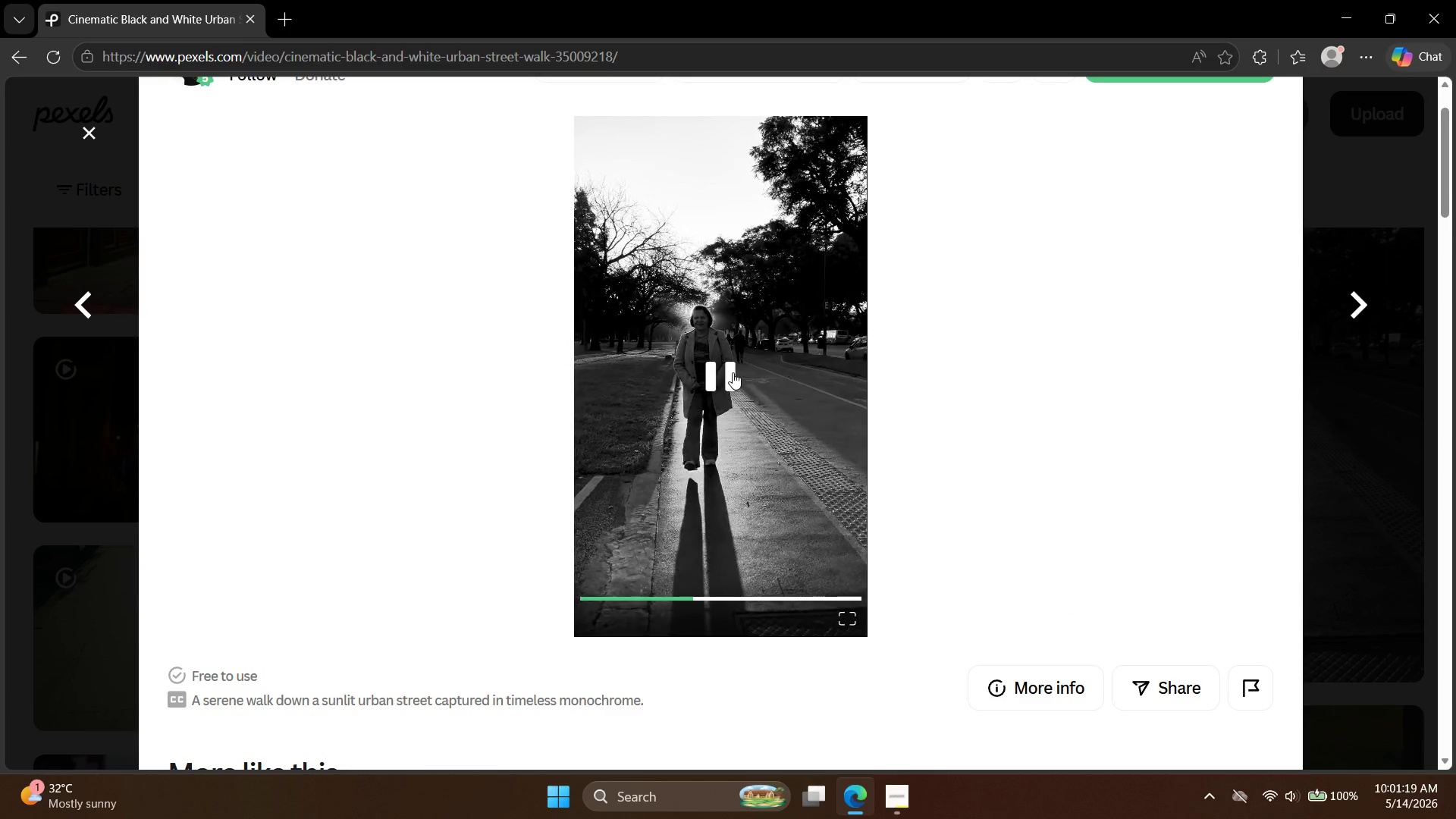 
wait(8.34)
 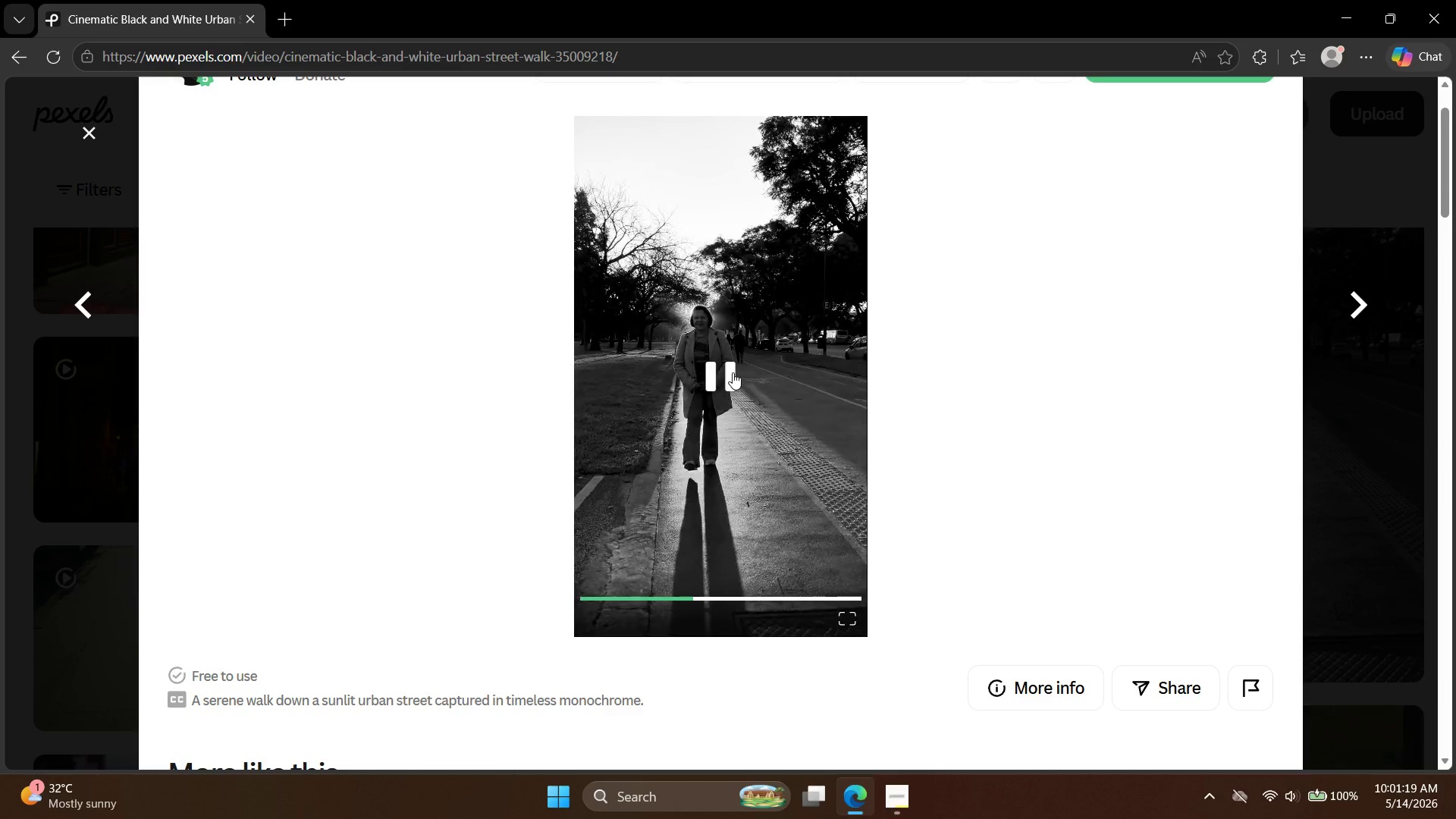 
scroll: coordinate [1023, 279], scroll_direction: down, amount: 4.0
 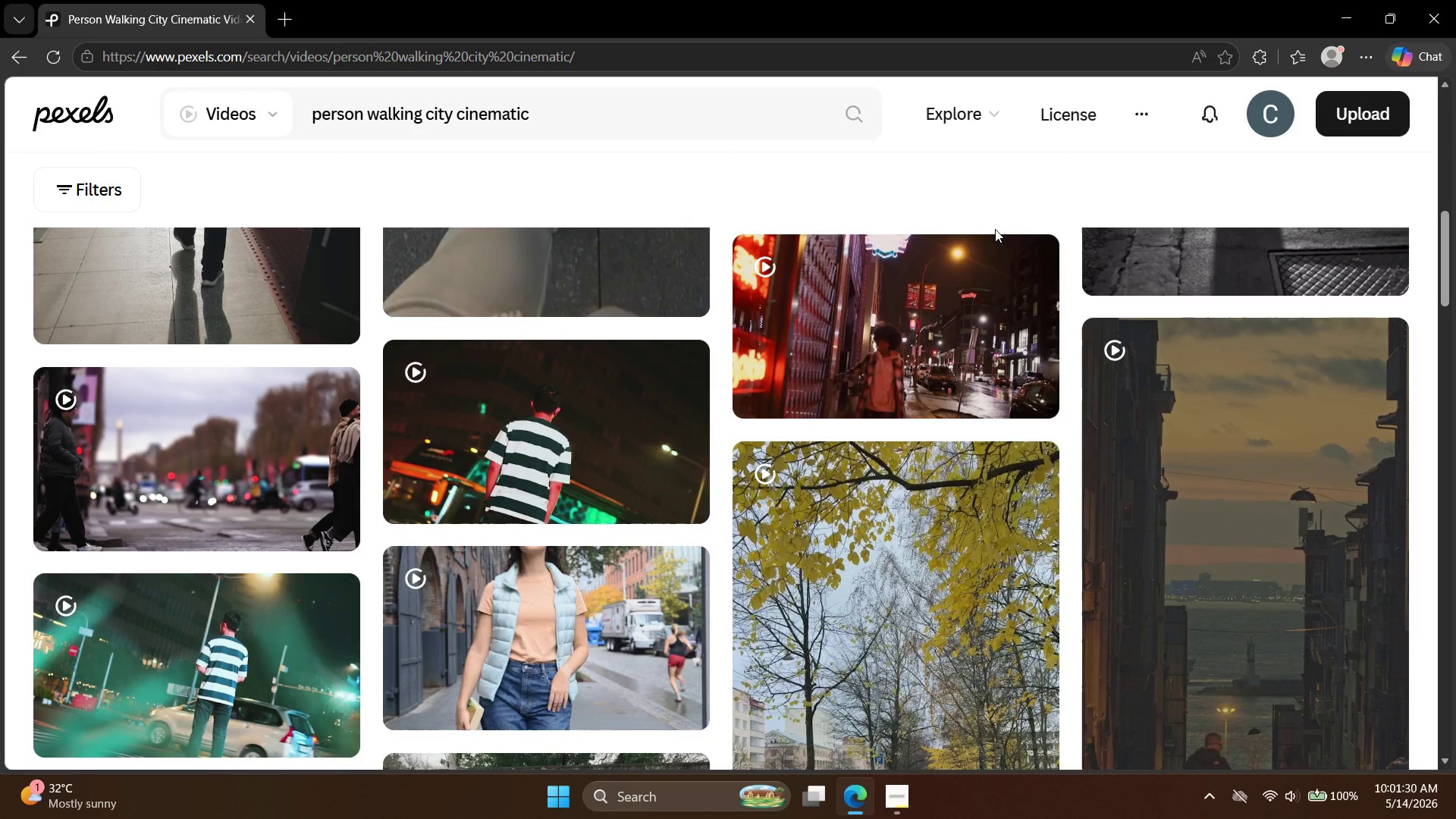 
wait(7.25)
 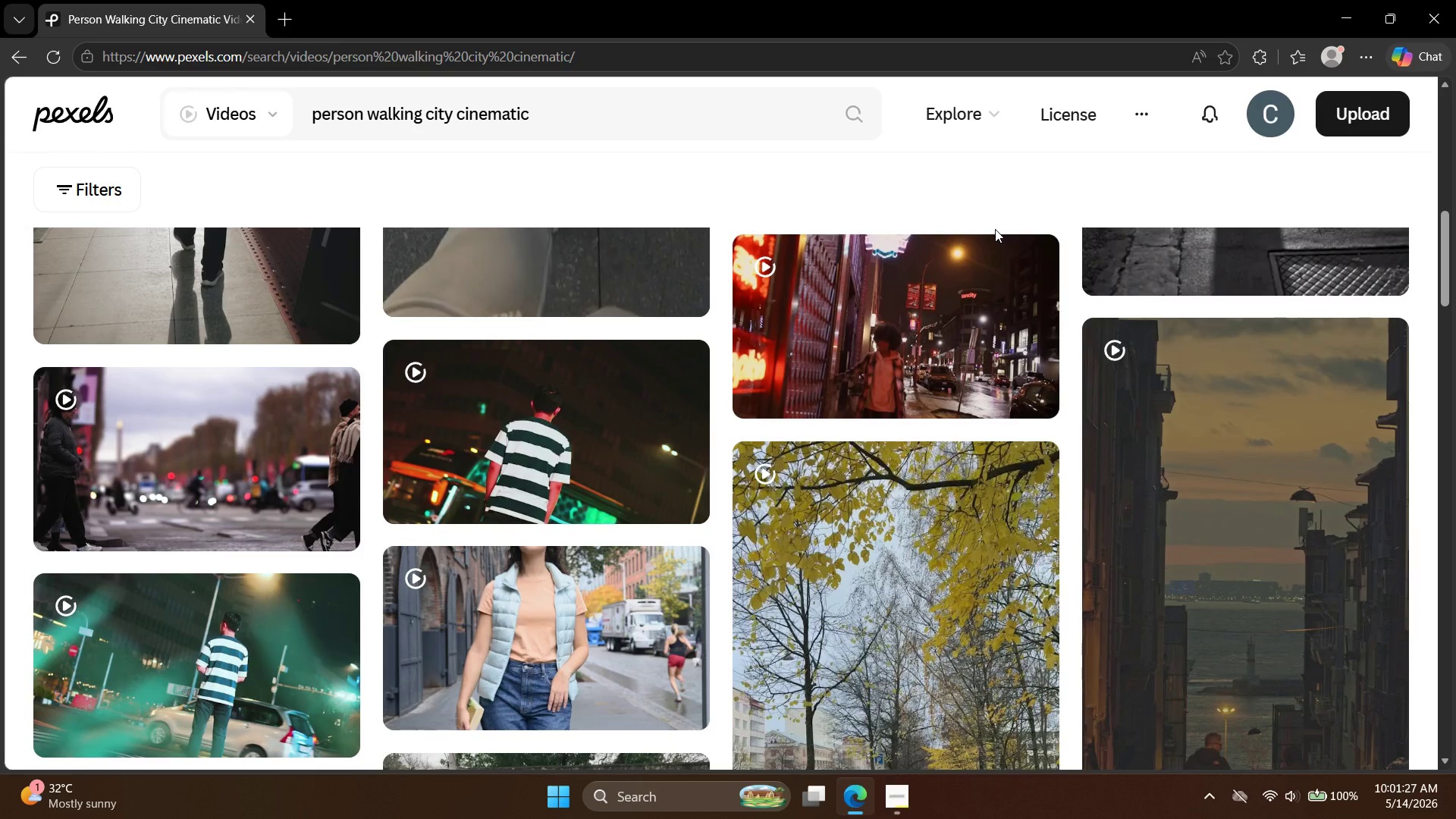 
scroll: coordinate [940, 340], scroll_direction: down, amount: 6.0
 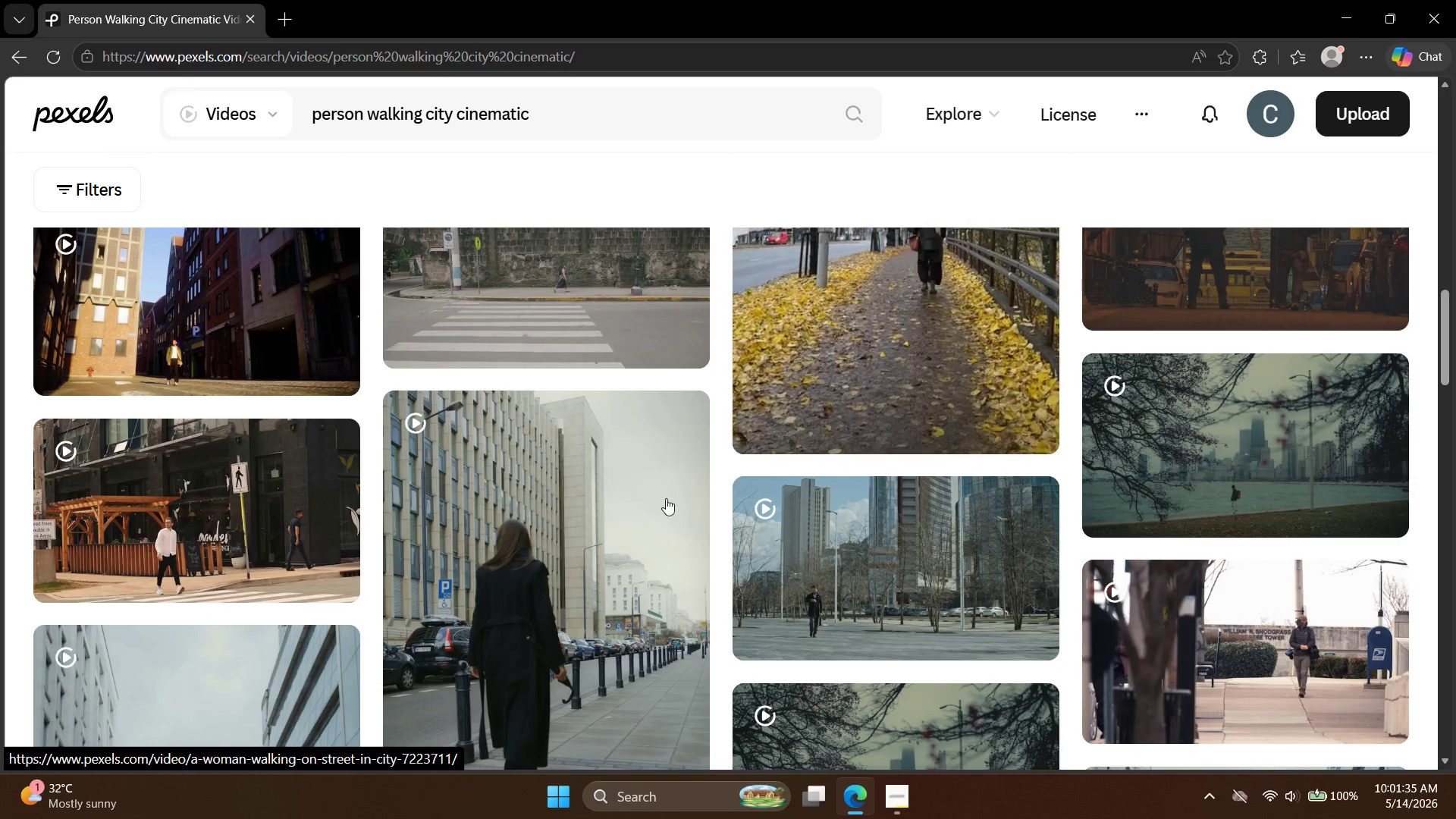 
left_click([588, 525])
 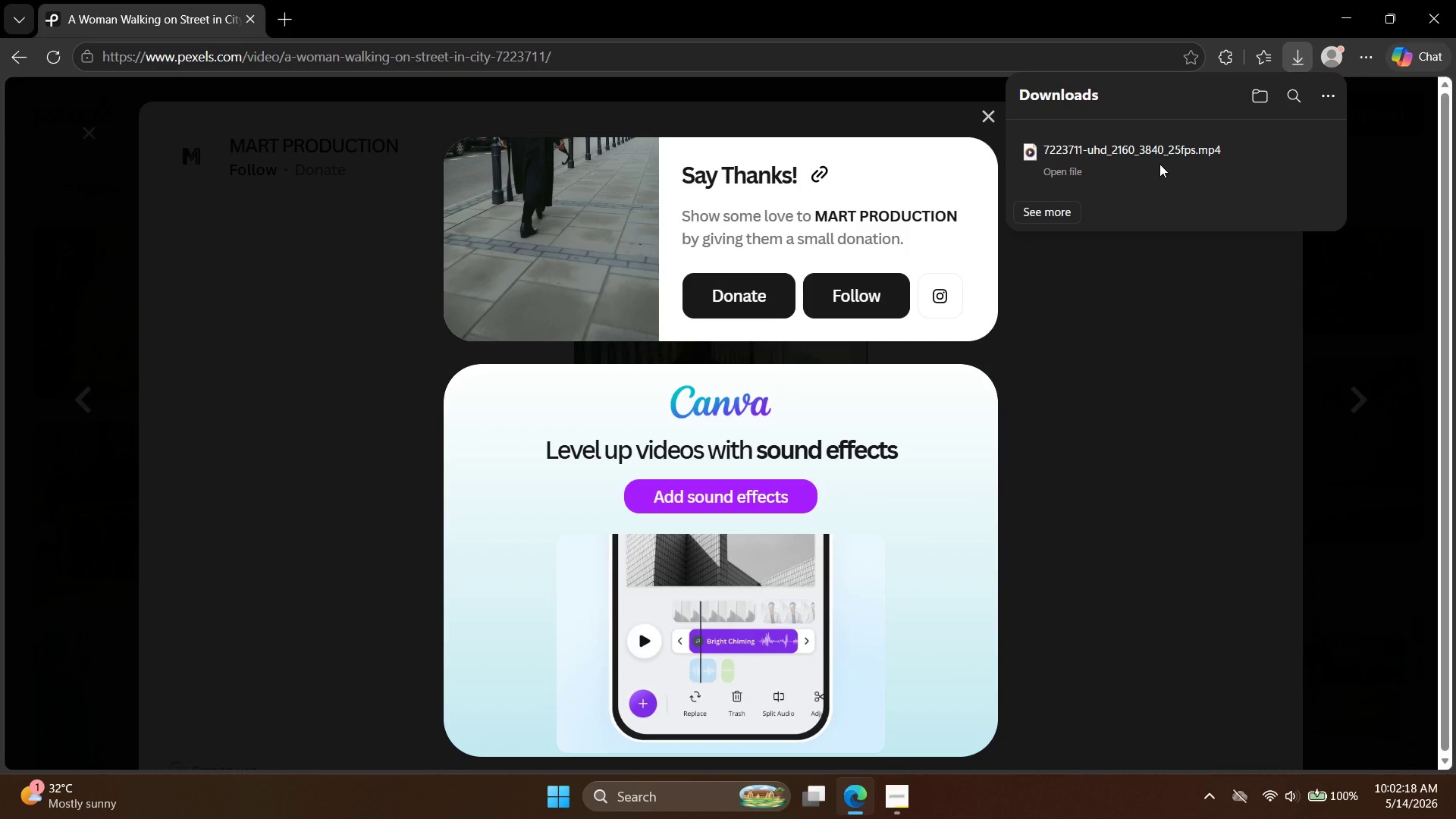 
wait(47.72)
 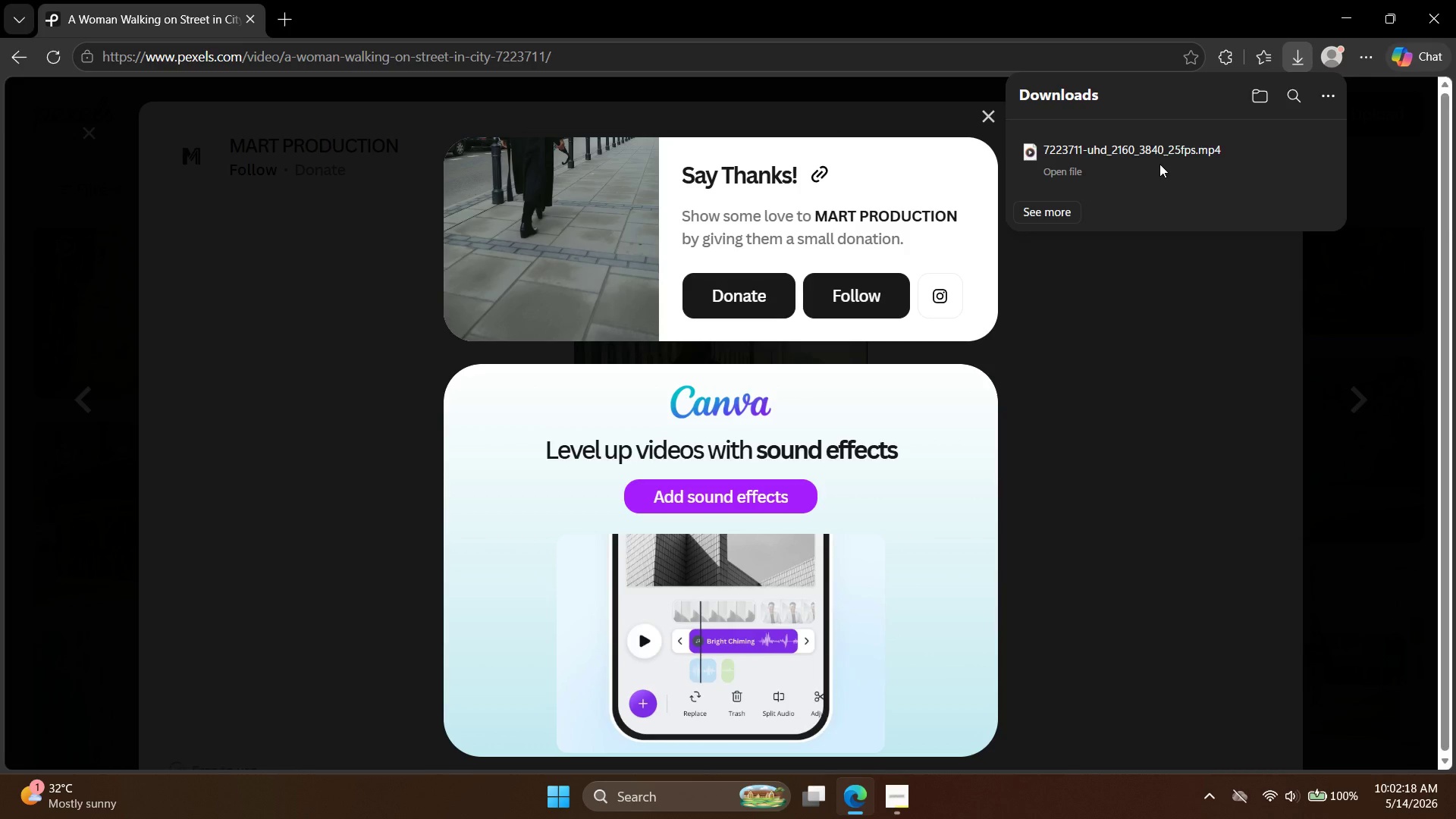 
mouse_move([1168, 149])
 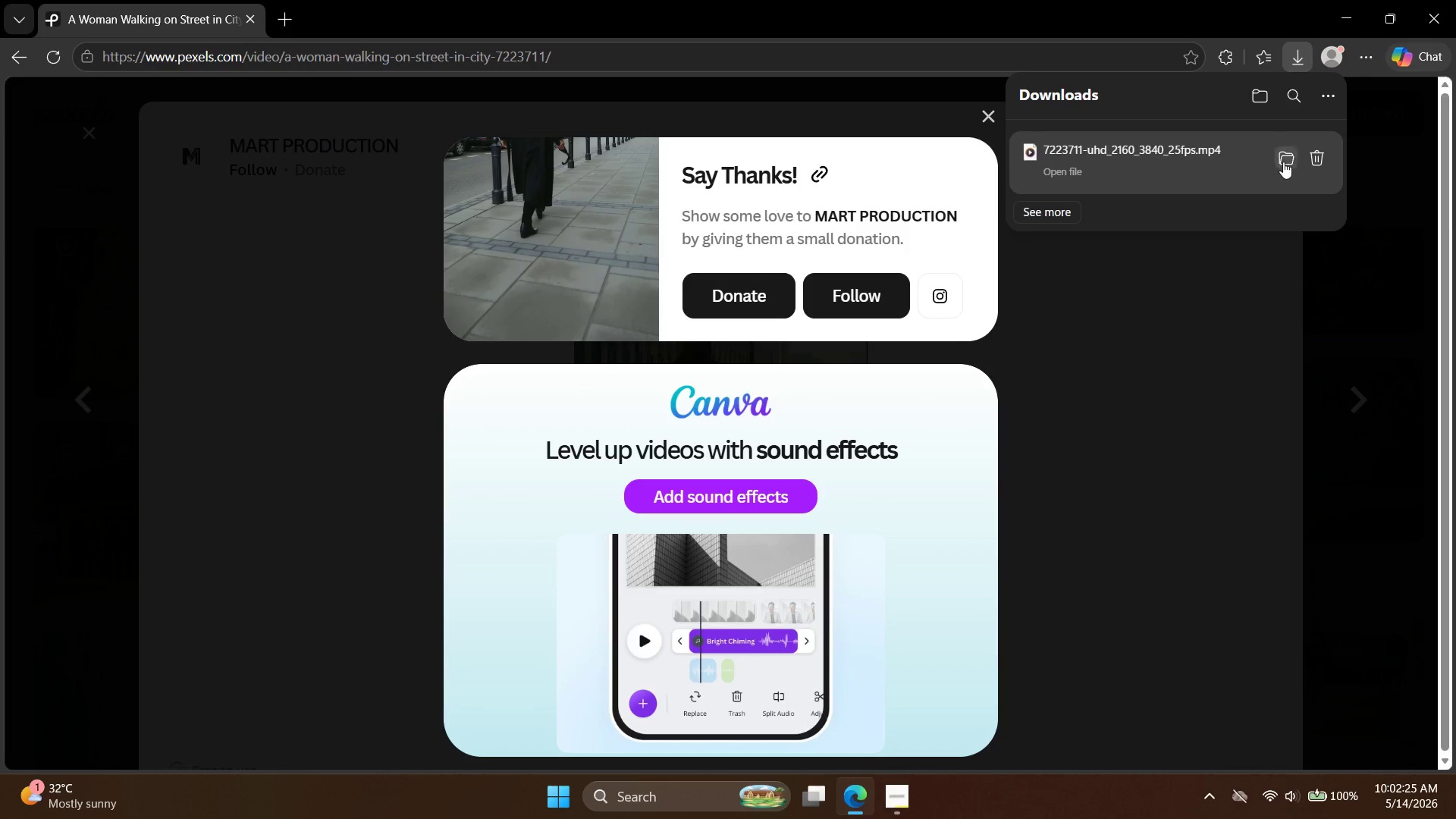 
left_click([1289, 155])
 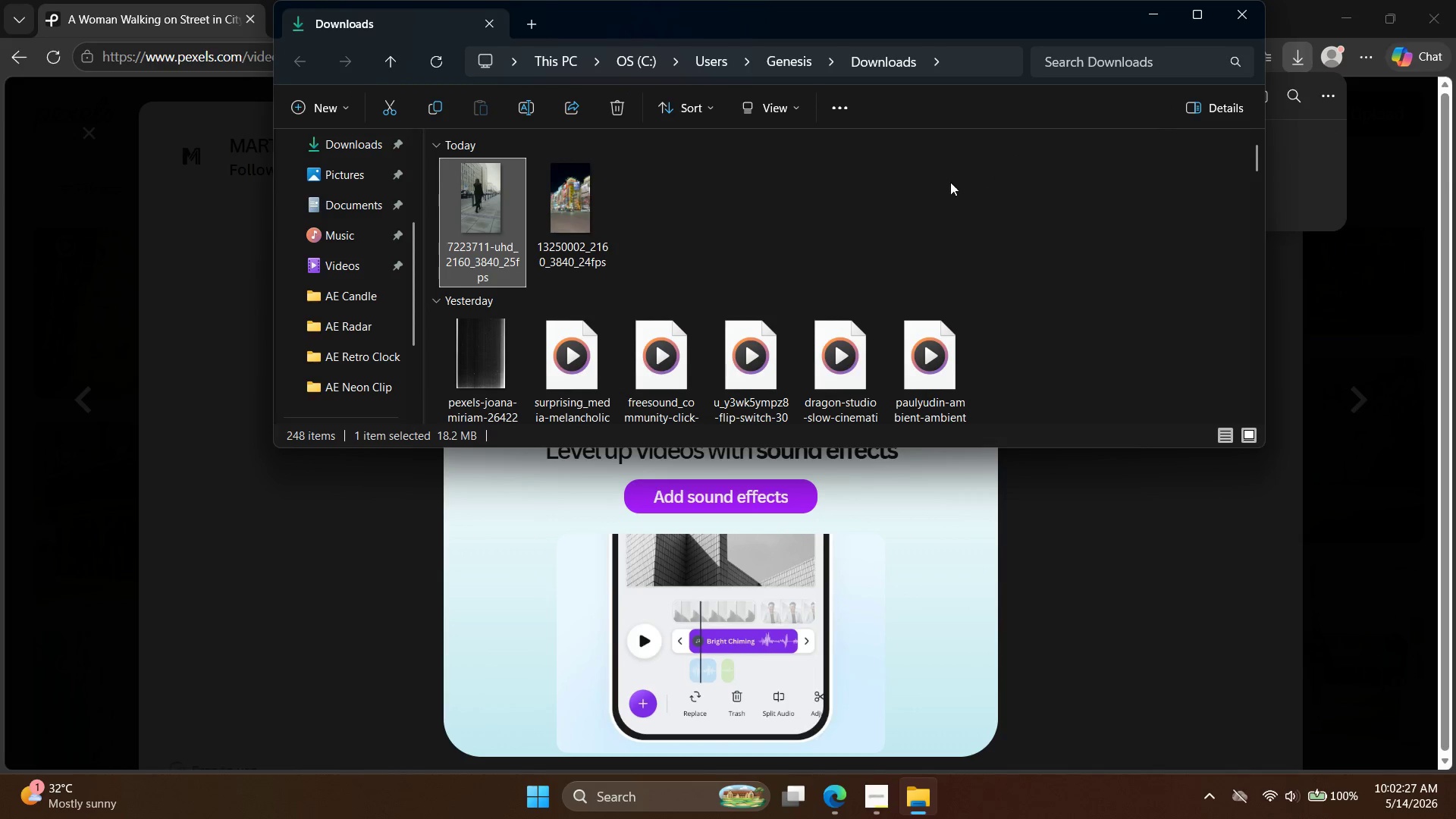 
left_click([728, 247])
 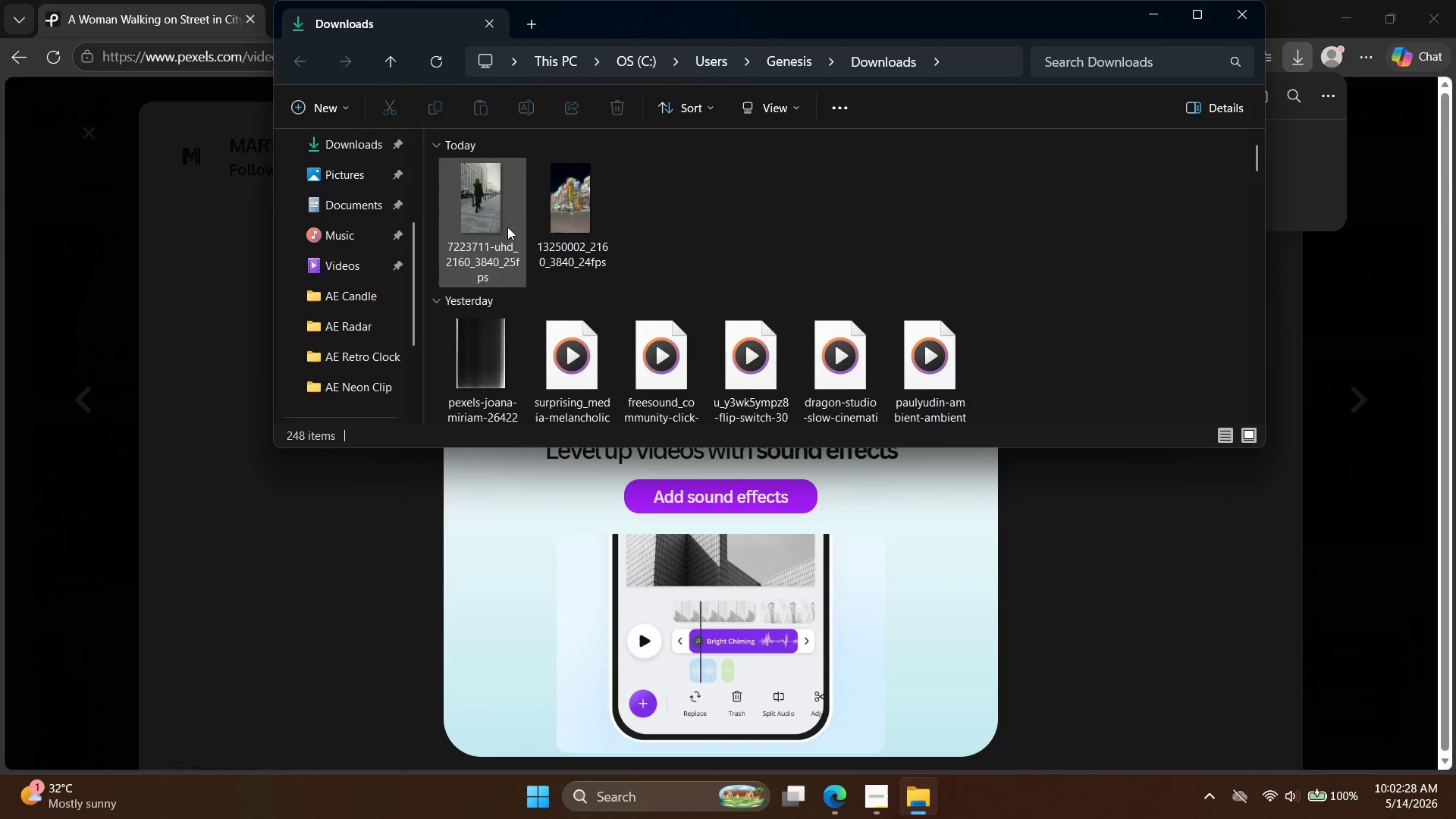 
left_click([499, 223])
 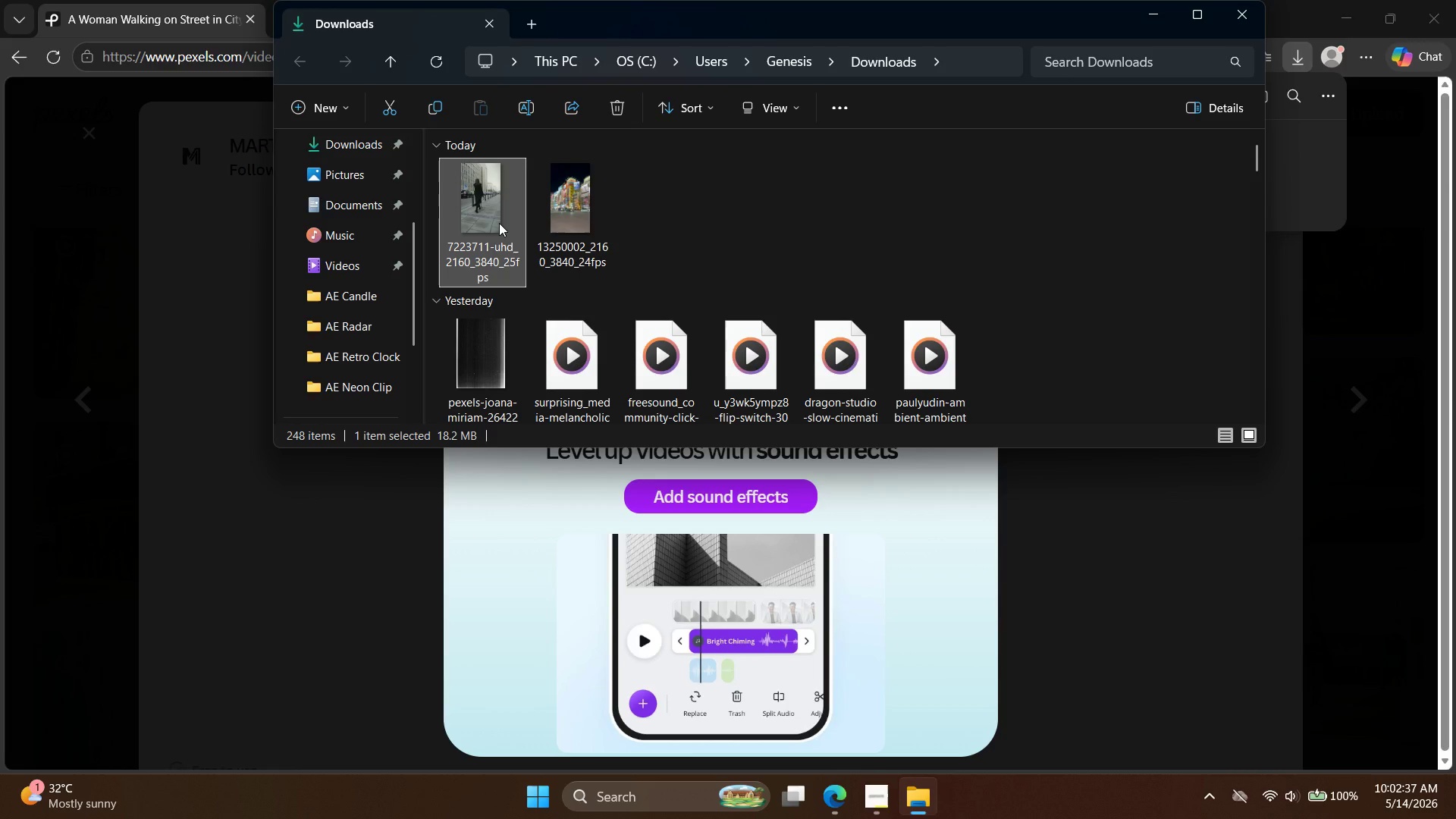 
wait(14.06)
 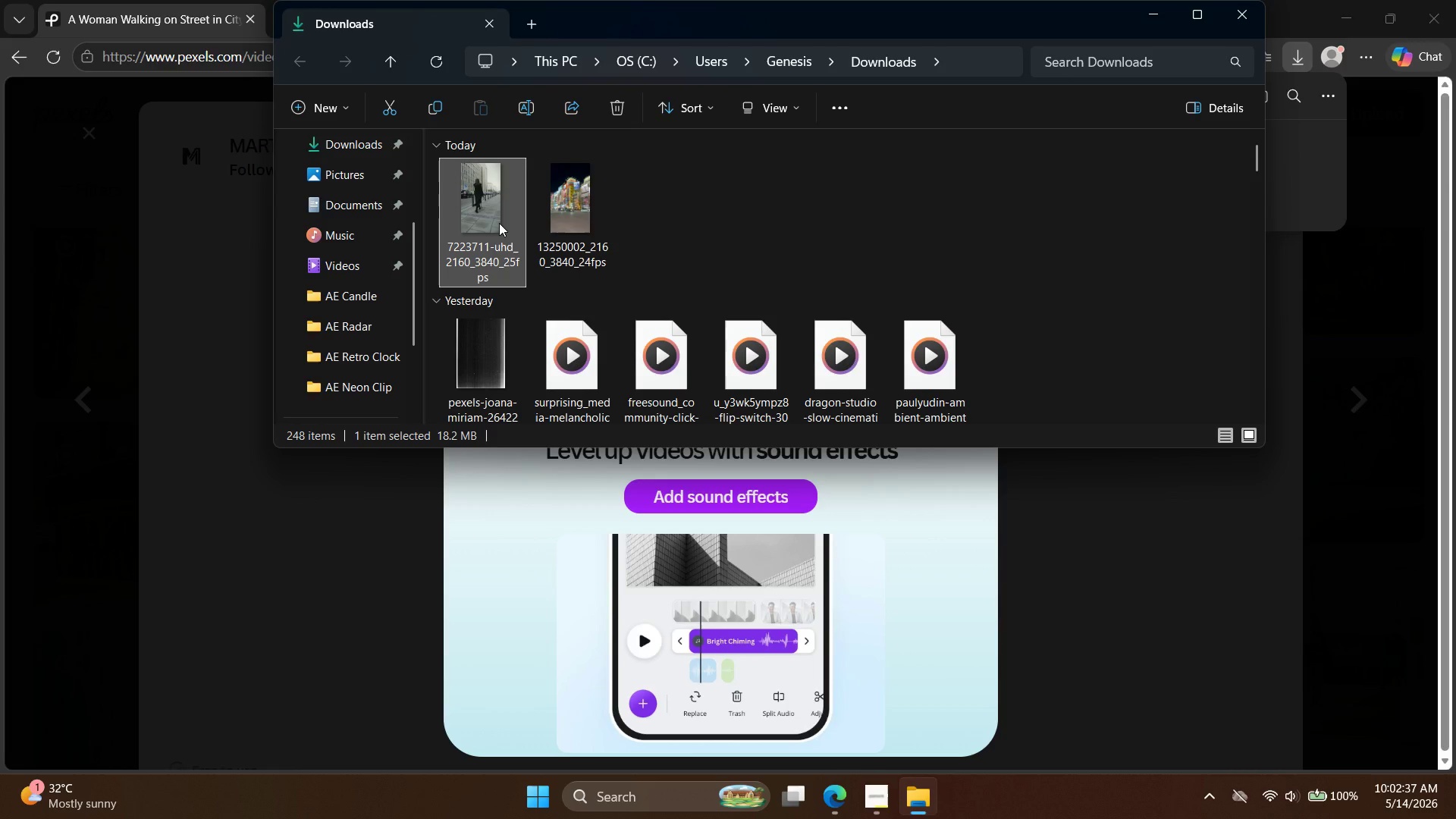 
left_click([559, 0])
 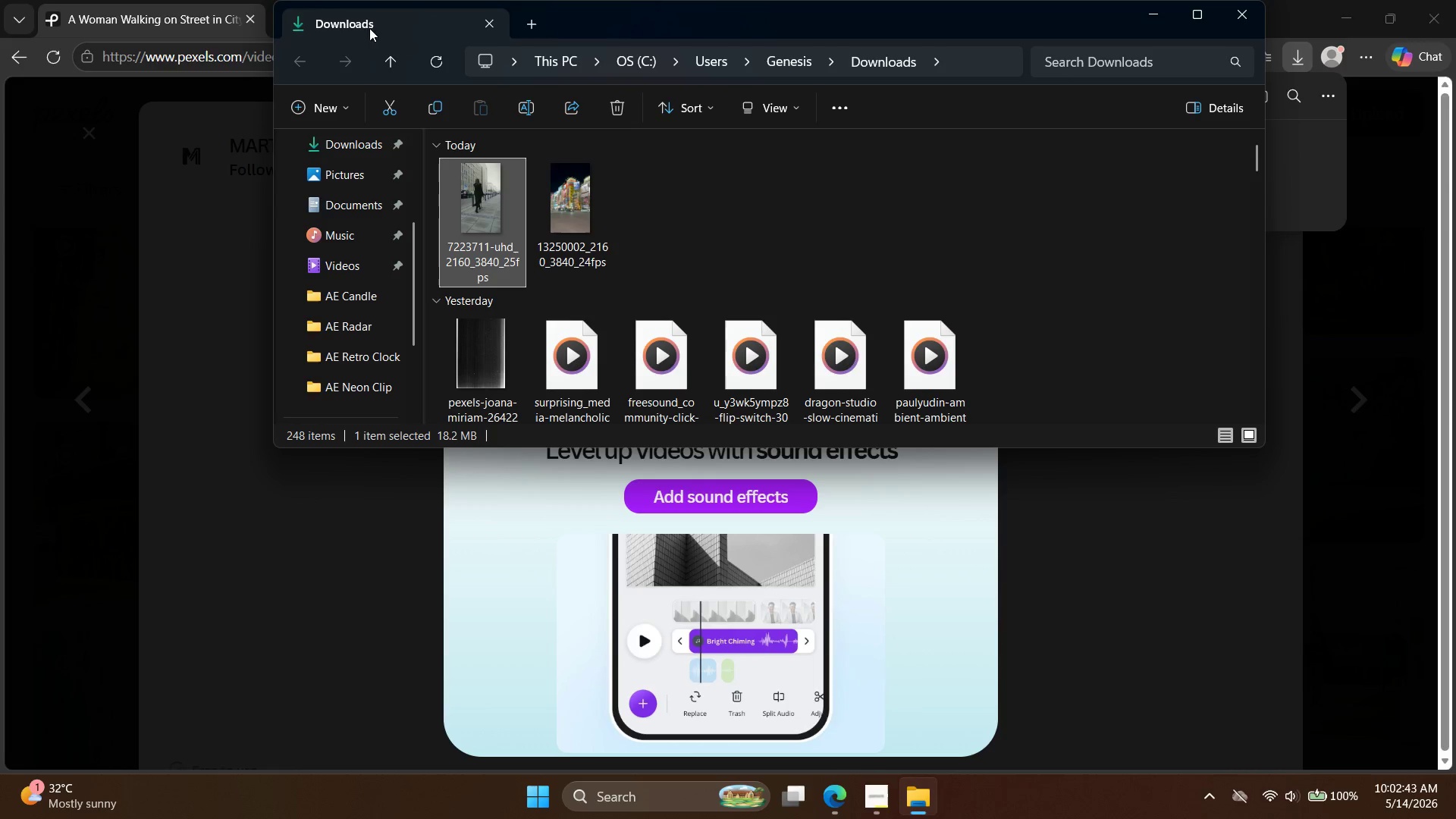 
left_click_drag(start_coordinate=[334, 0], to_coordinate=[381, 59])
 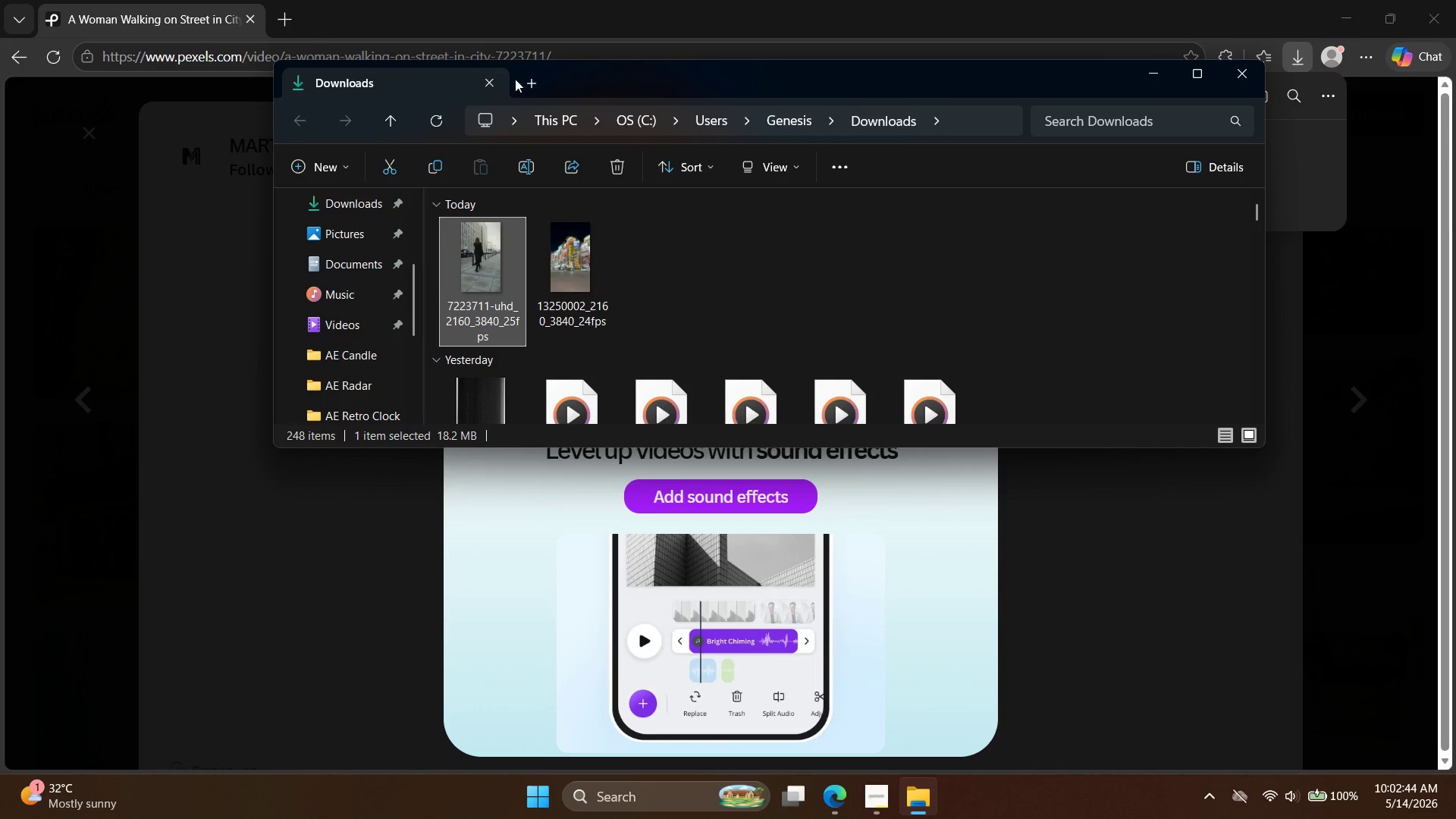 
left_click([535, 82])
 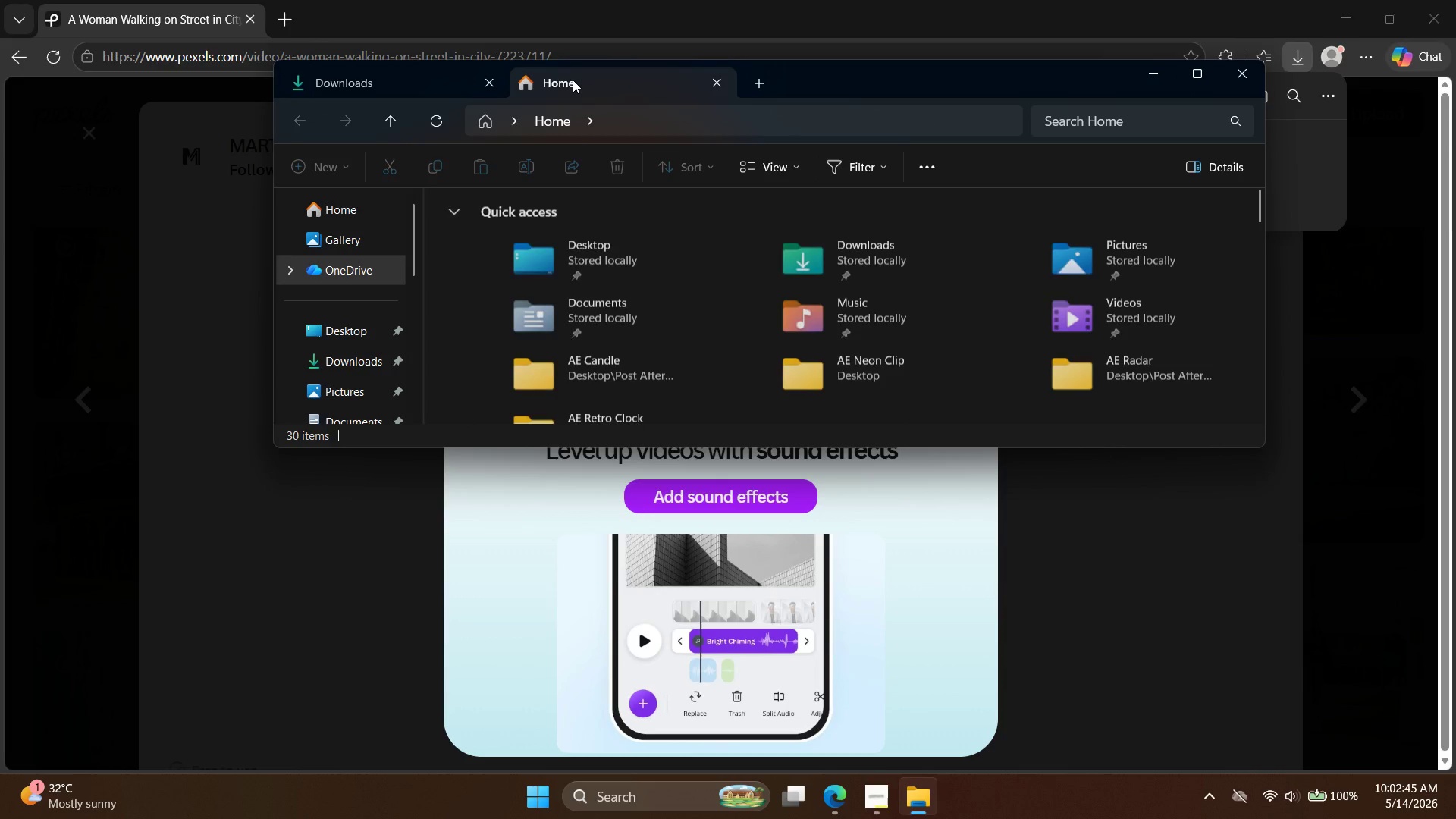 
key(G)
 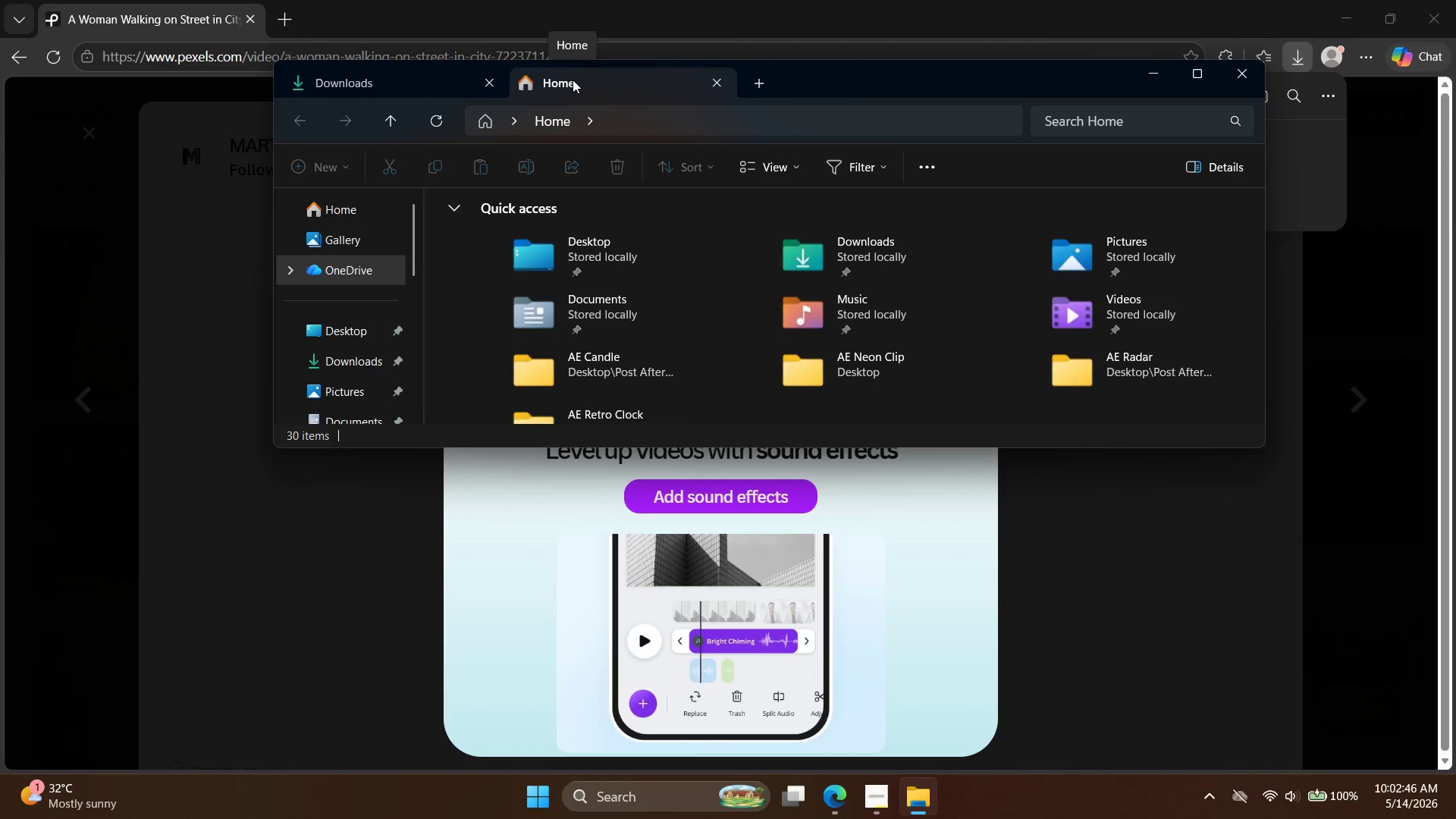 
key(Enter)
 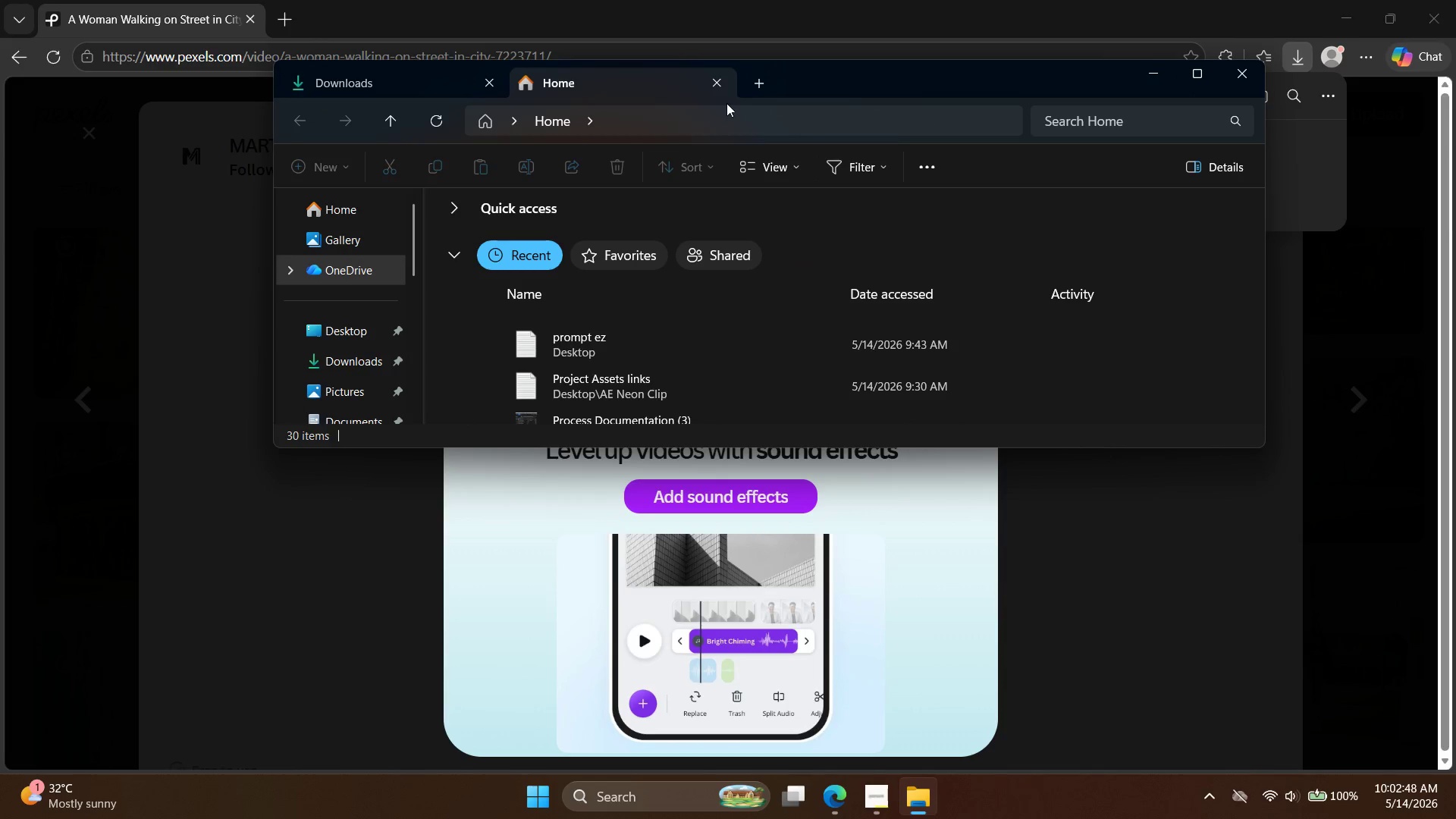 
left_click([722, 88])
 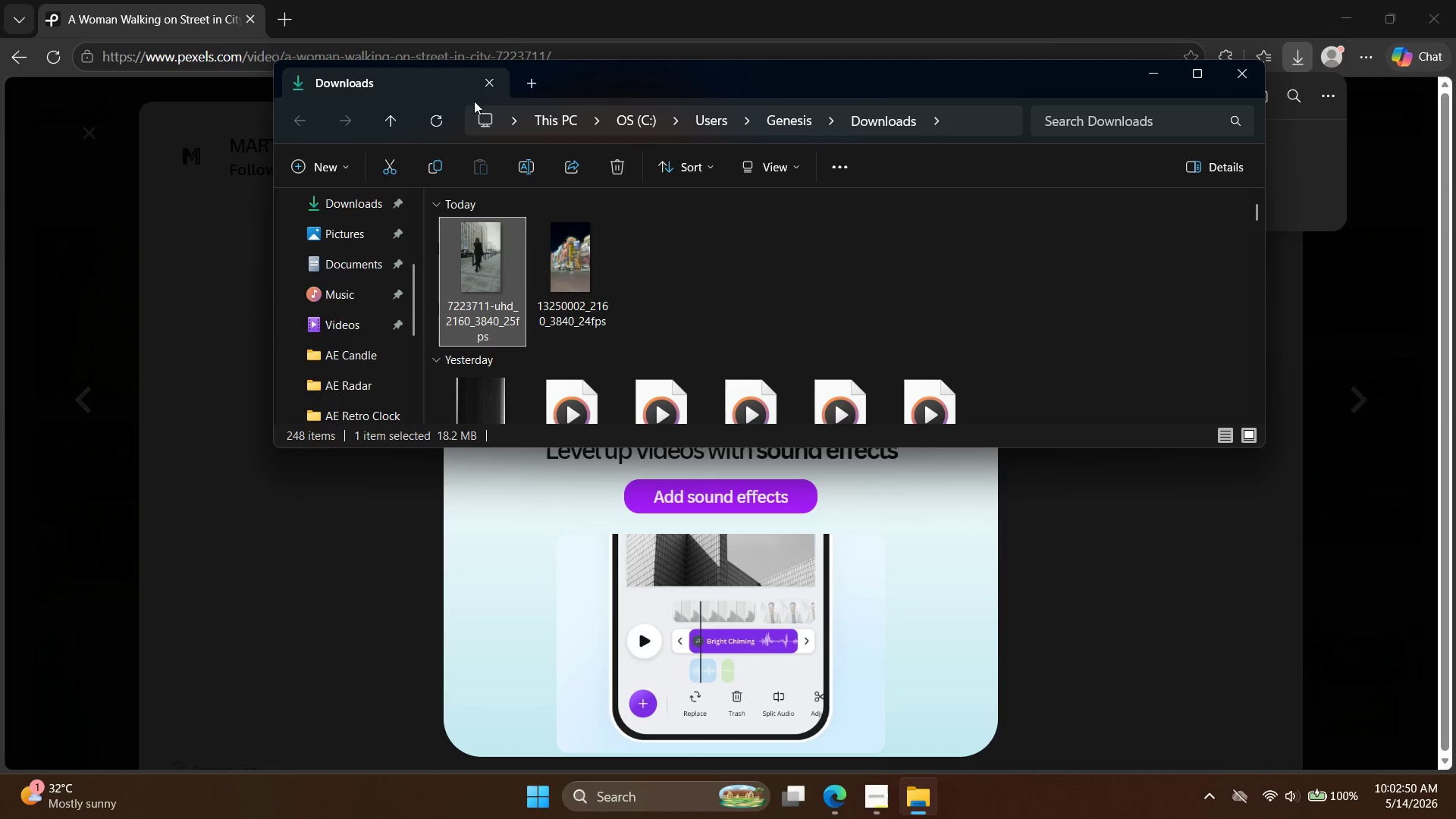 
key(Control+X)
 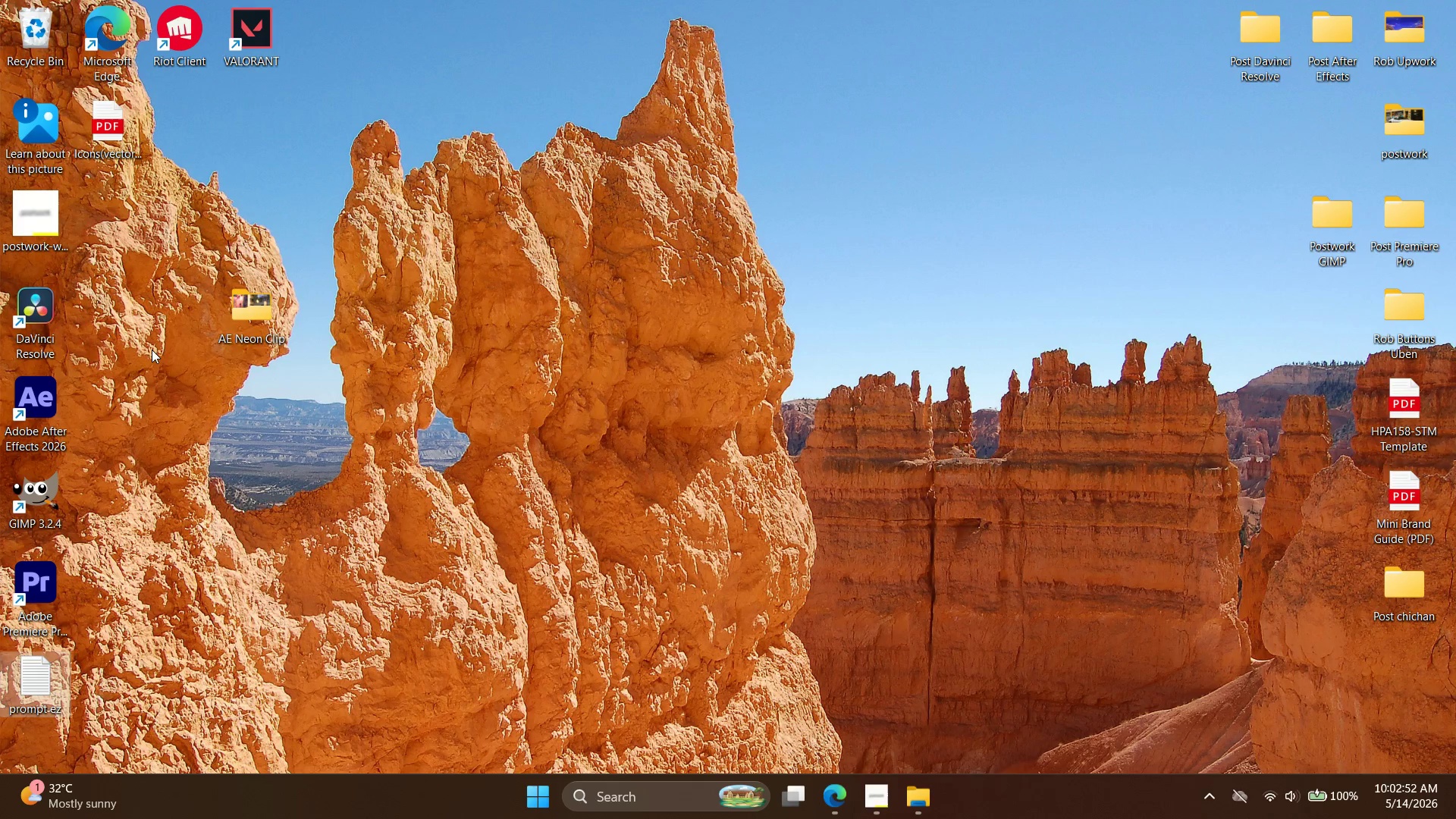 
left_click_drag(start_coordinate=[269, 319], to_coordinate=[1352, 59])
 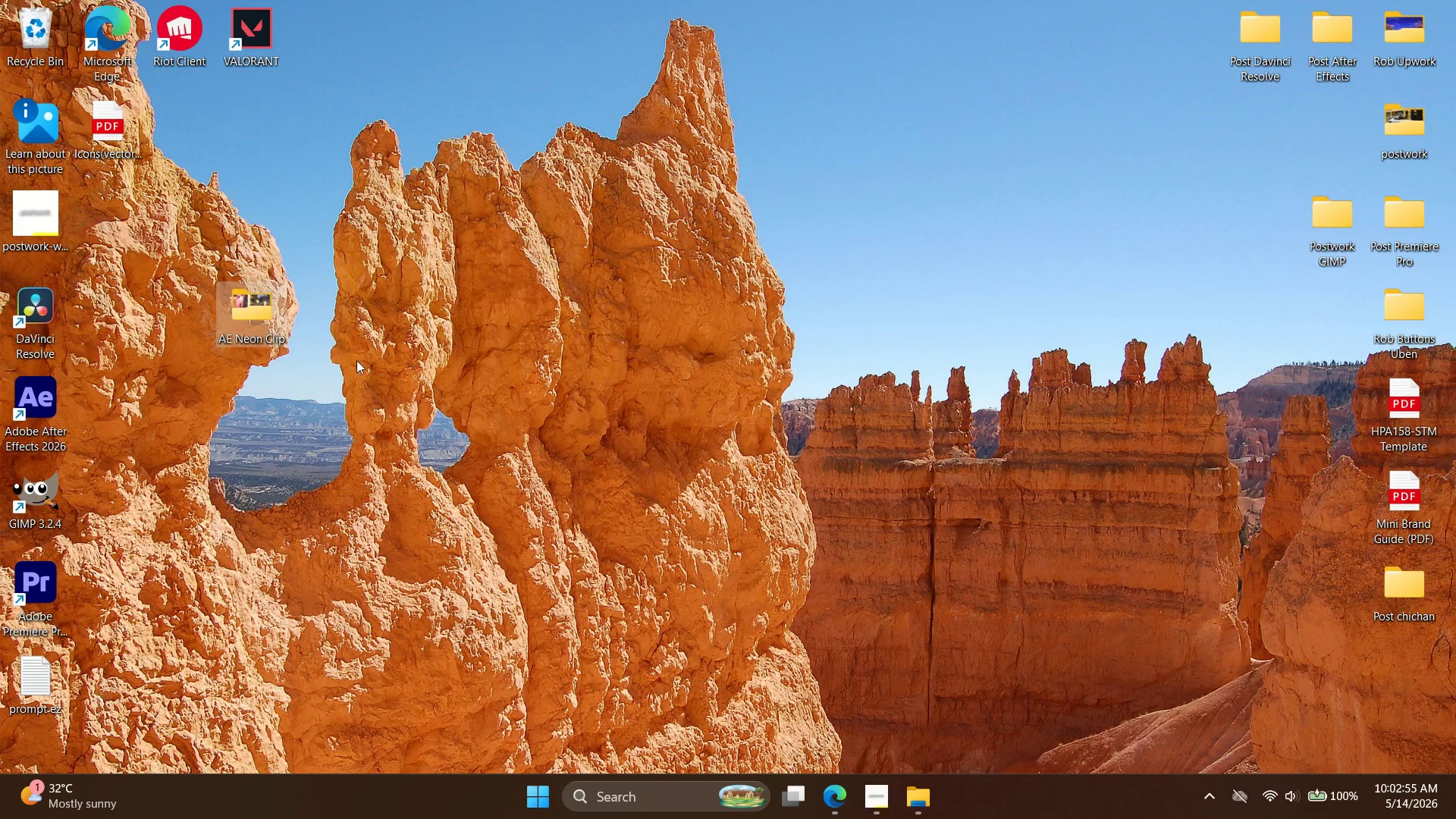 
right_click([342, 320])
 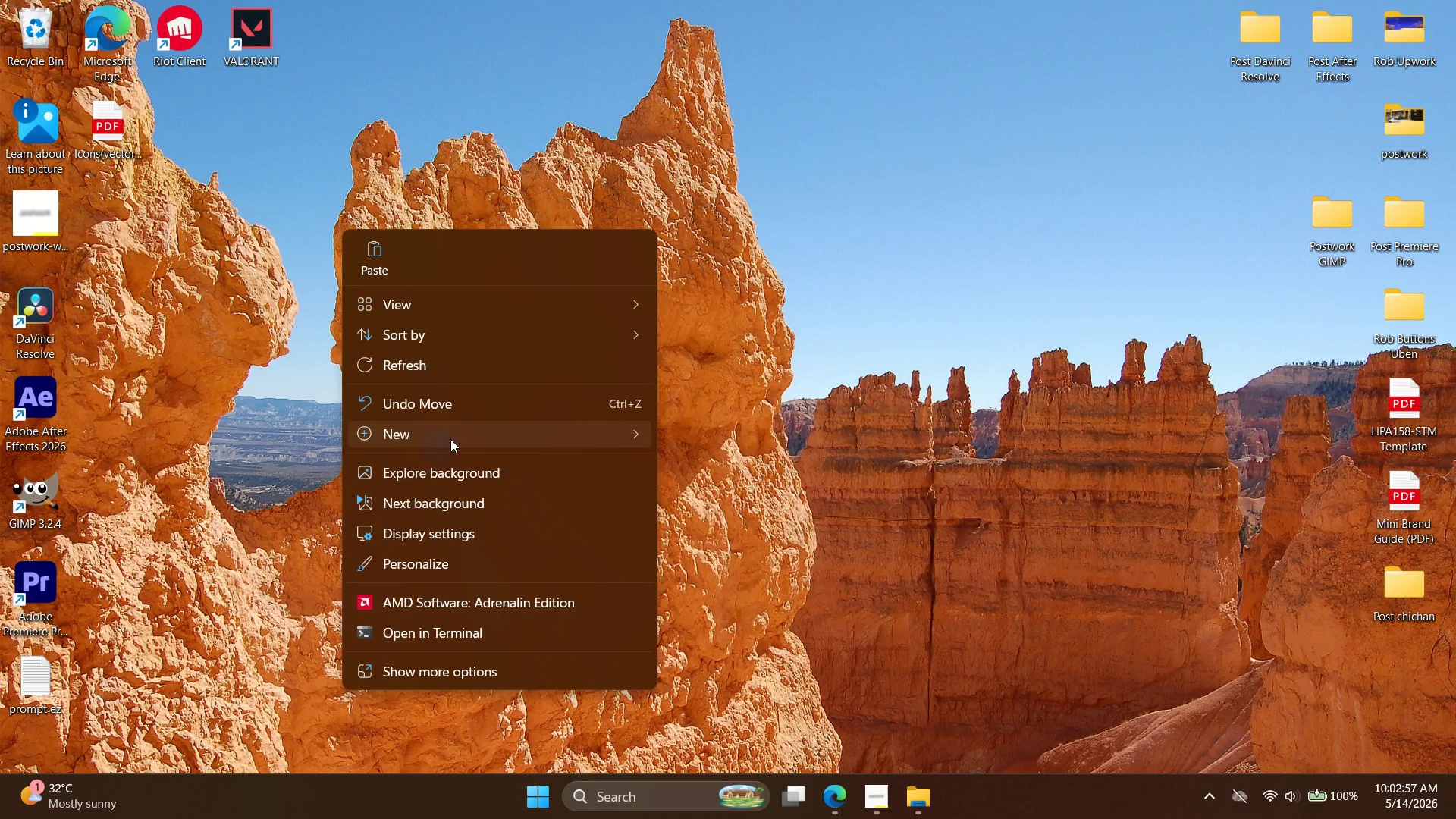 
left_click([737, 440])
 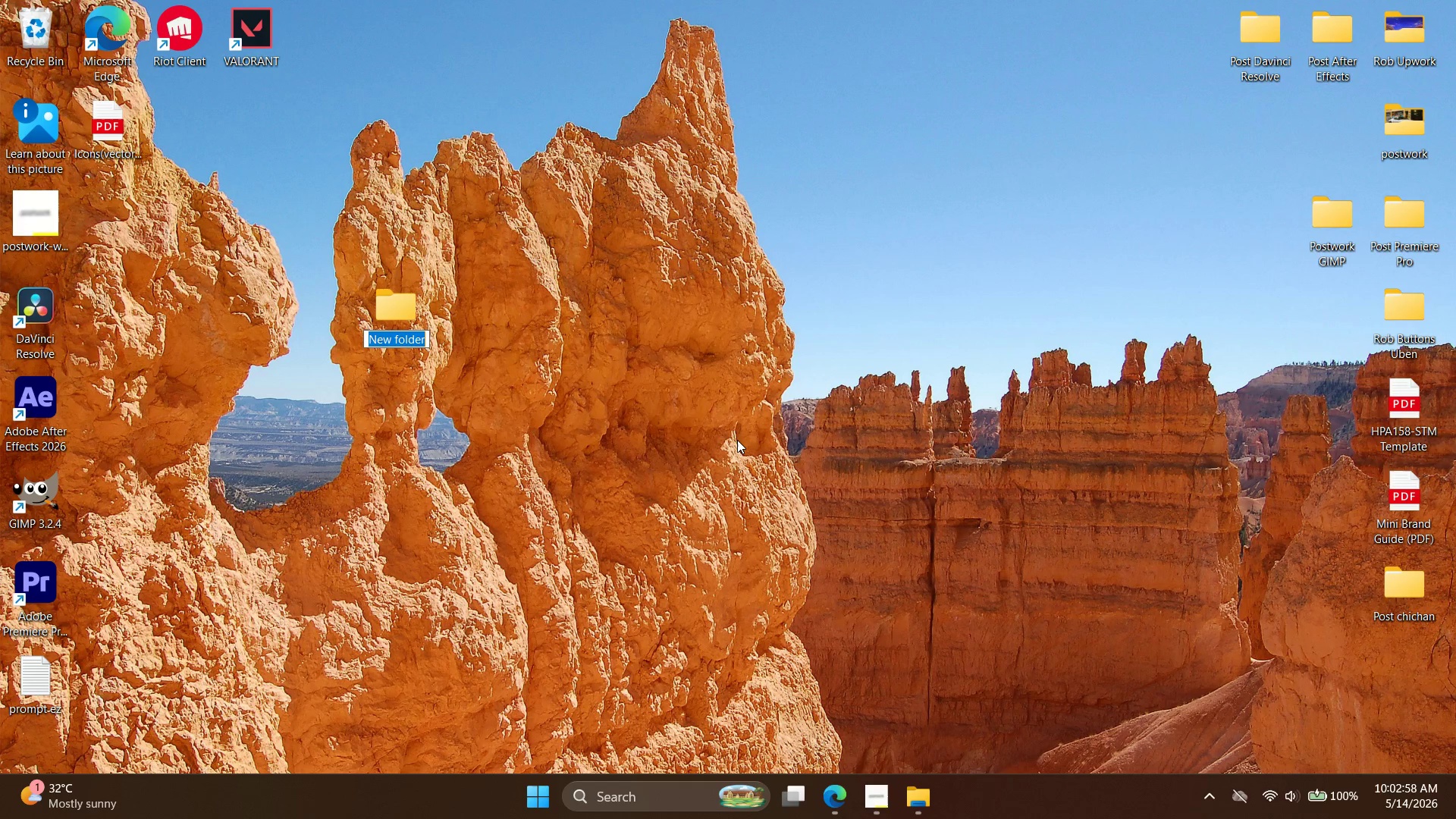 
type(AE walking)
 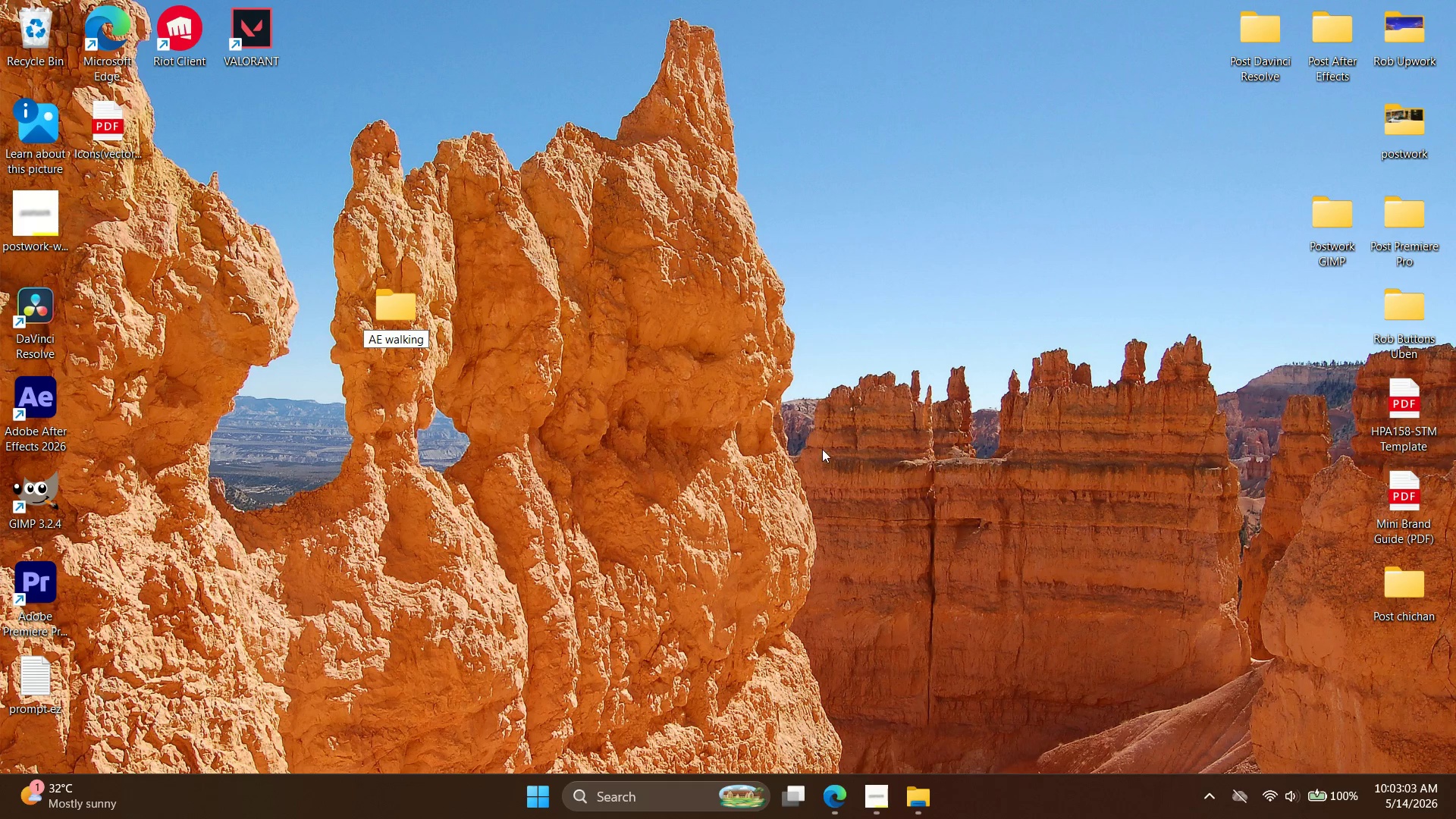 
left_click([767, 391])
 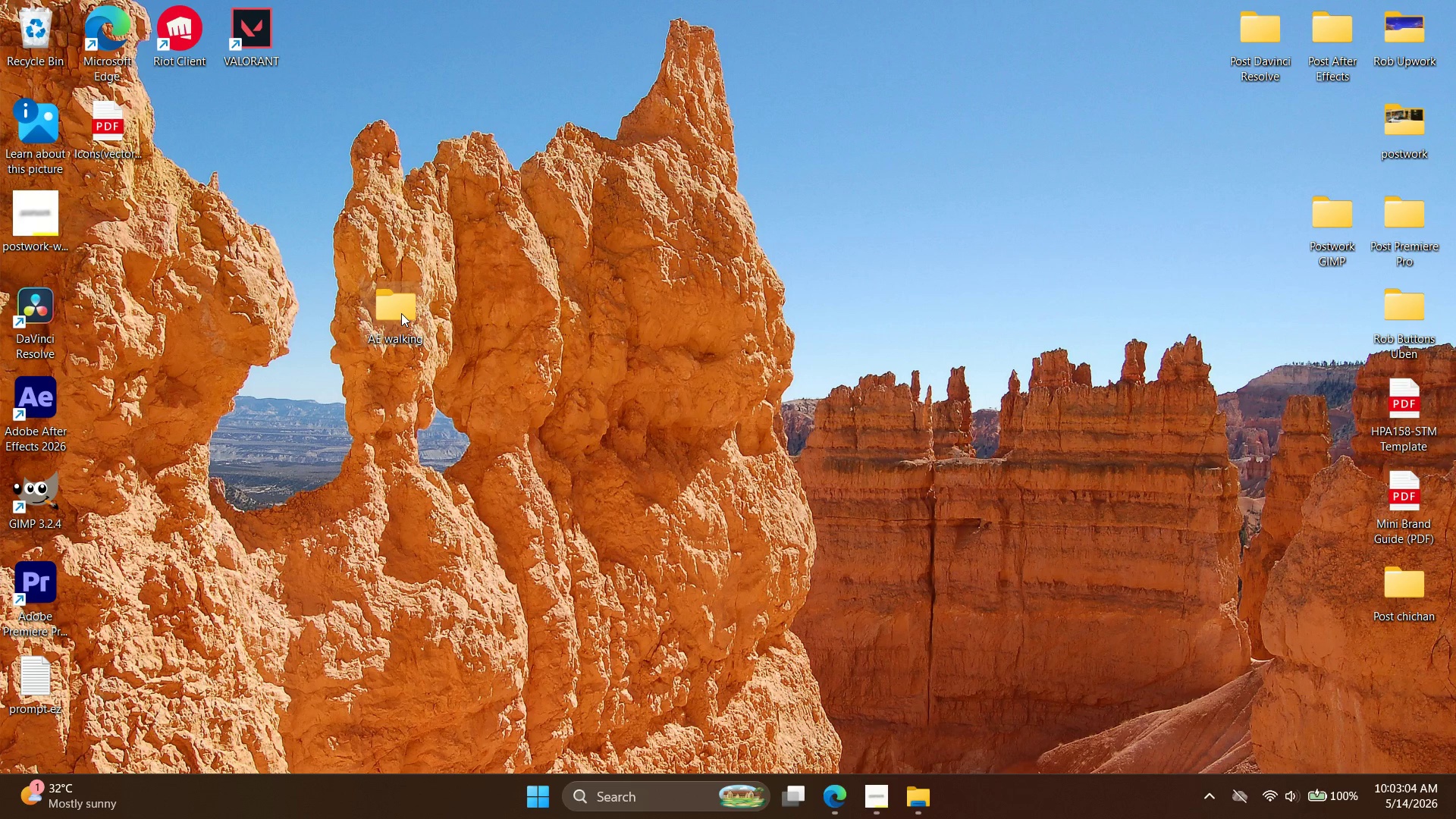 
double_click([402, 313])
 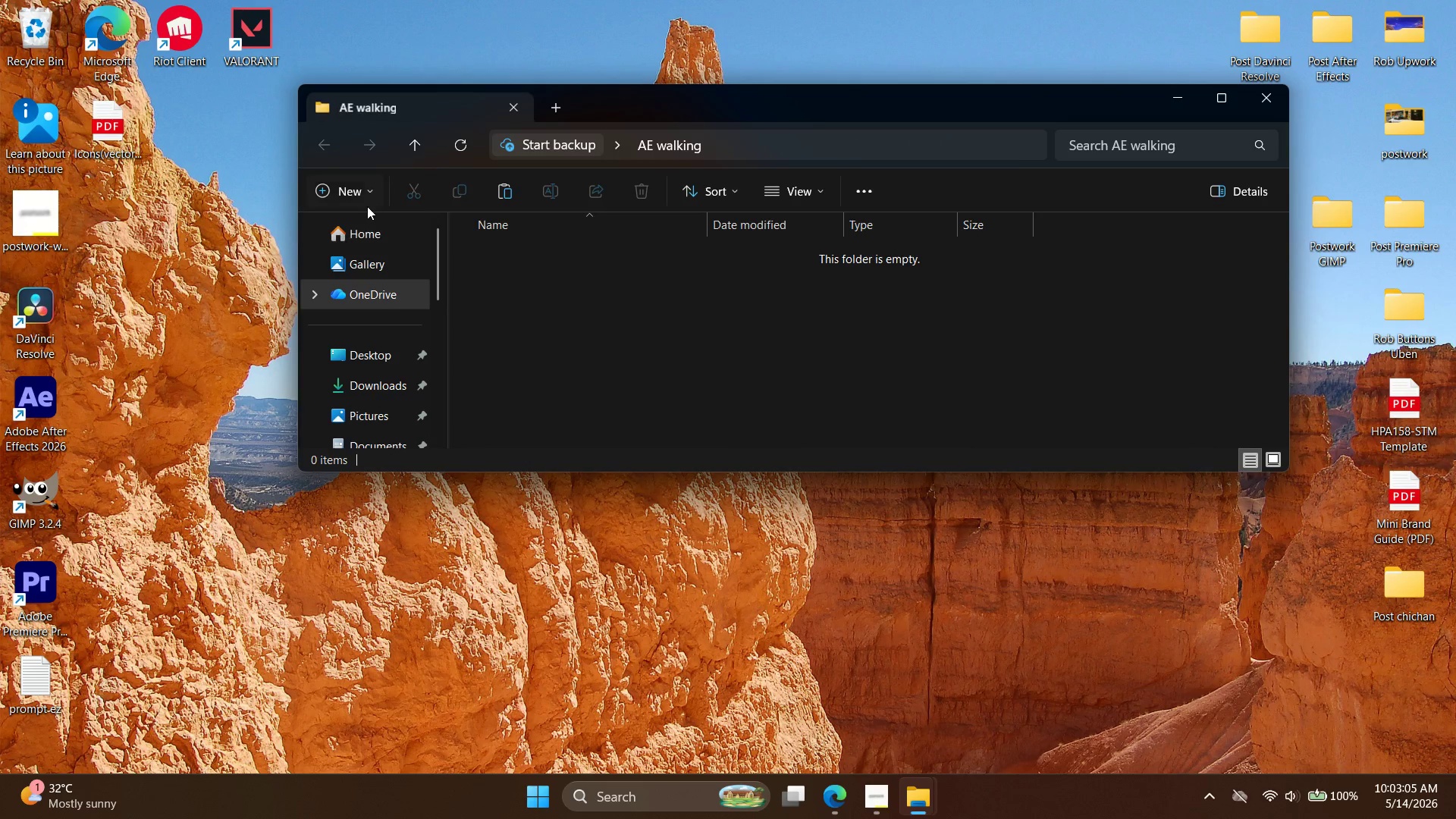 
left_click([363, 193])
 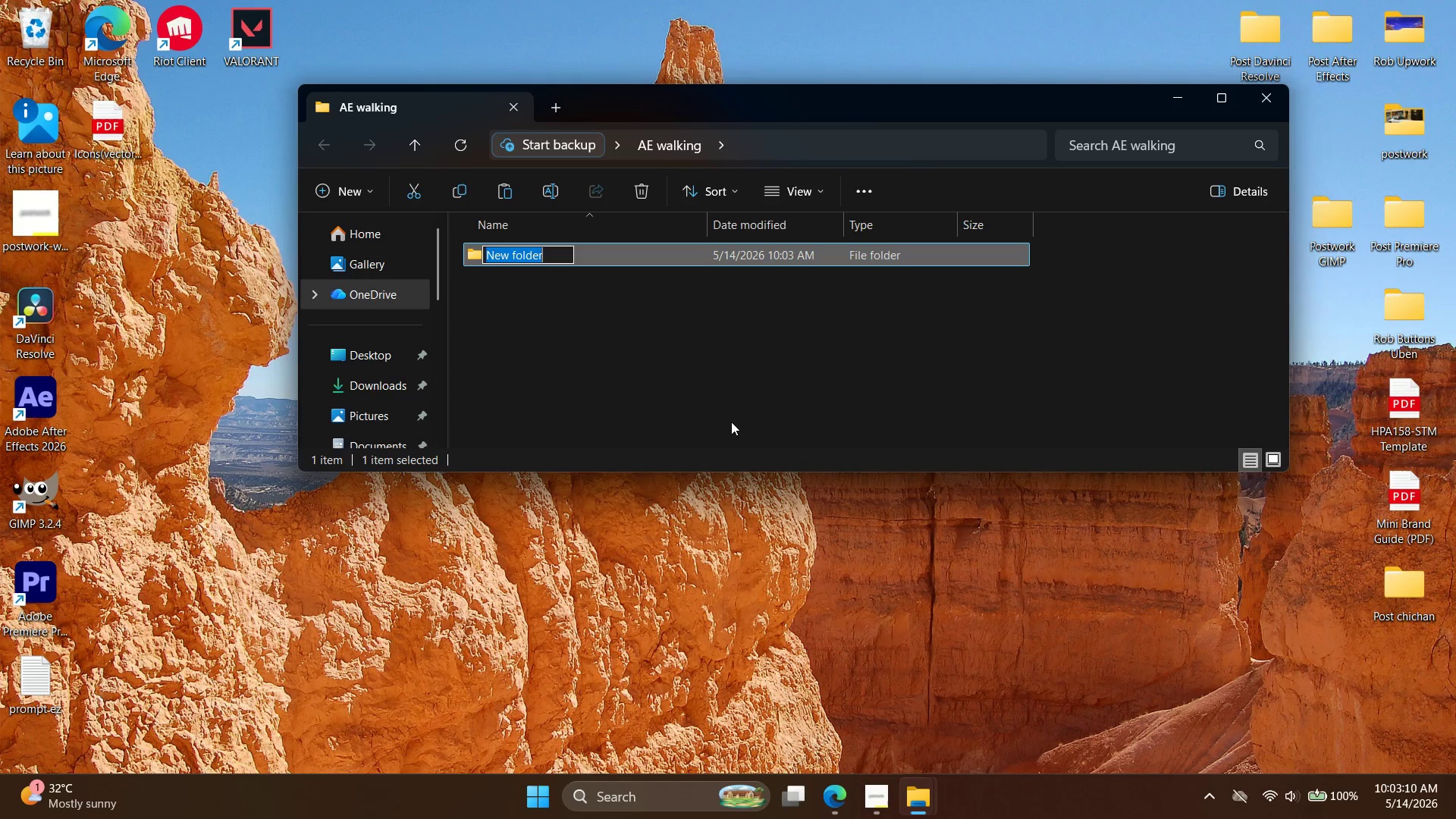 
wait(10.58)
 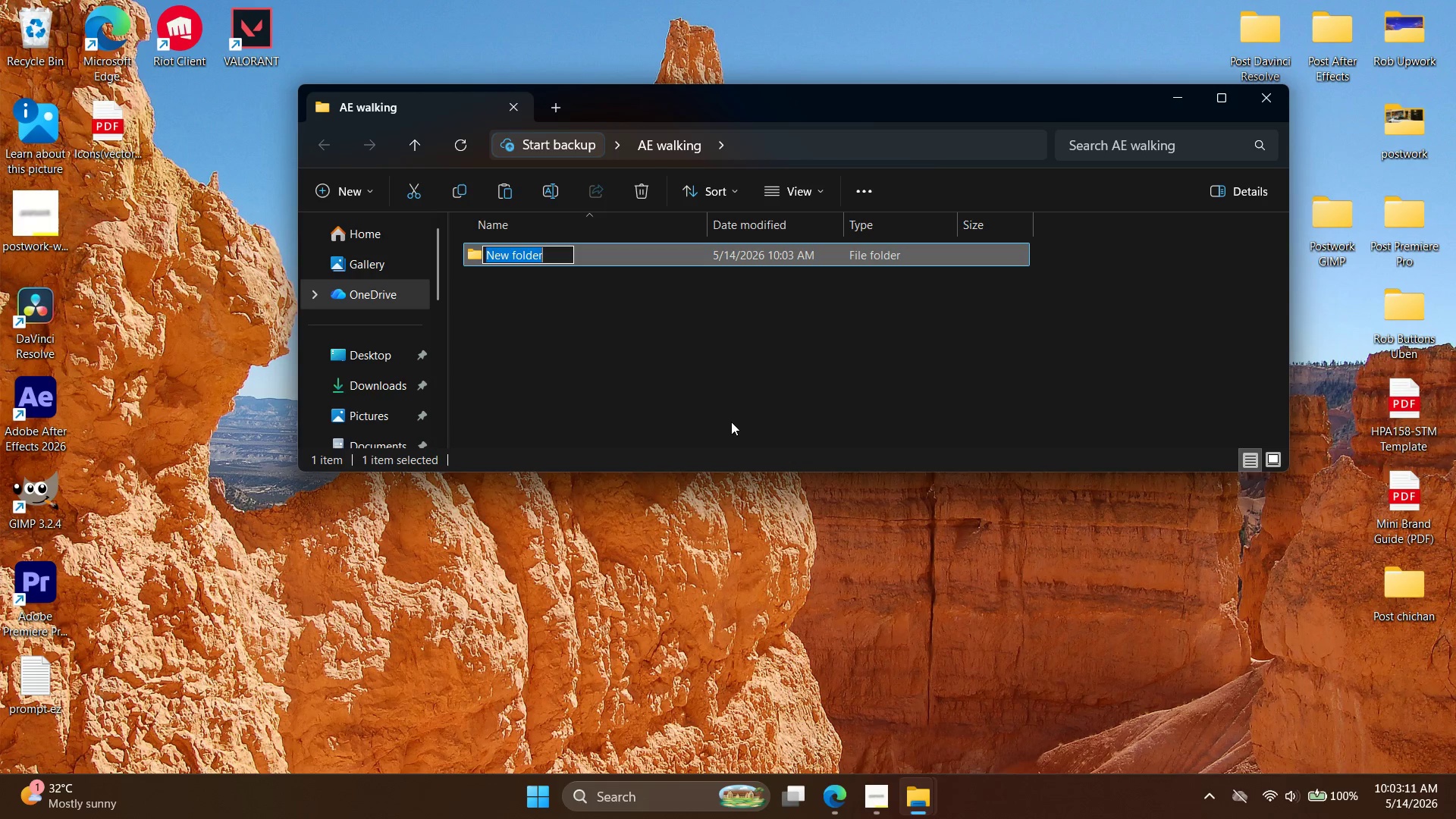 
type(Project Assets)
 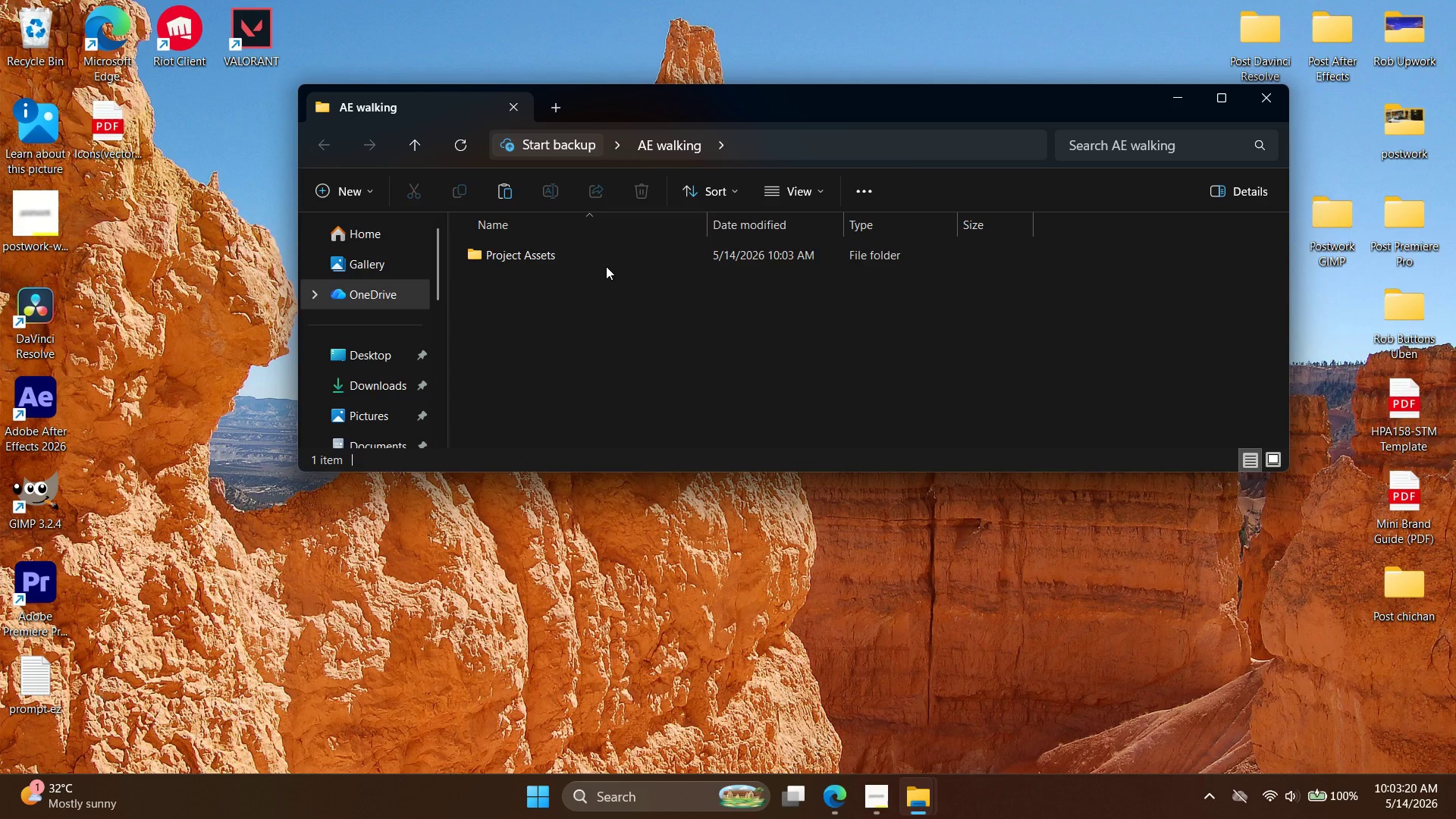 
double_click([611, 255])
 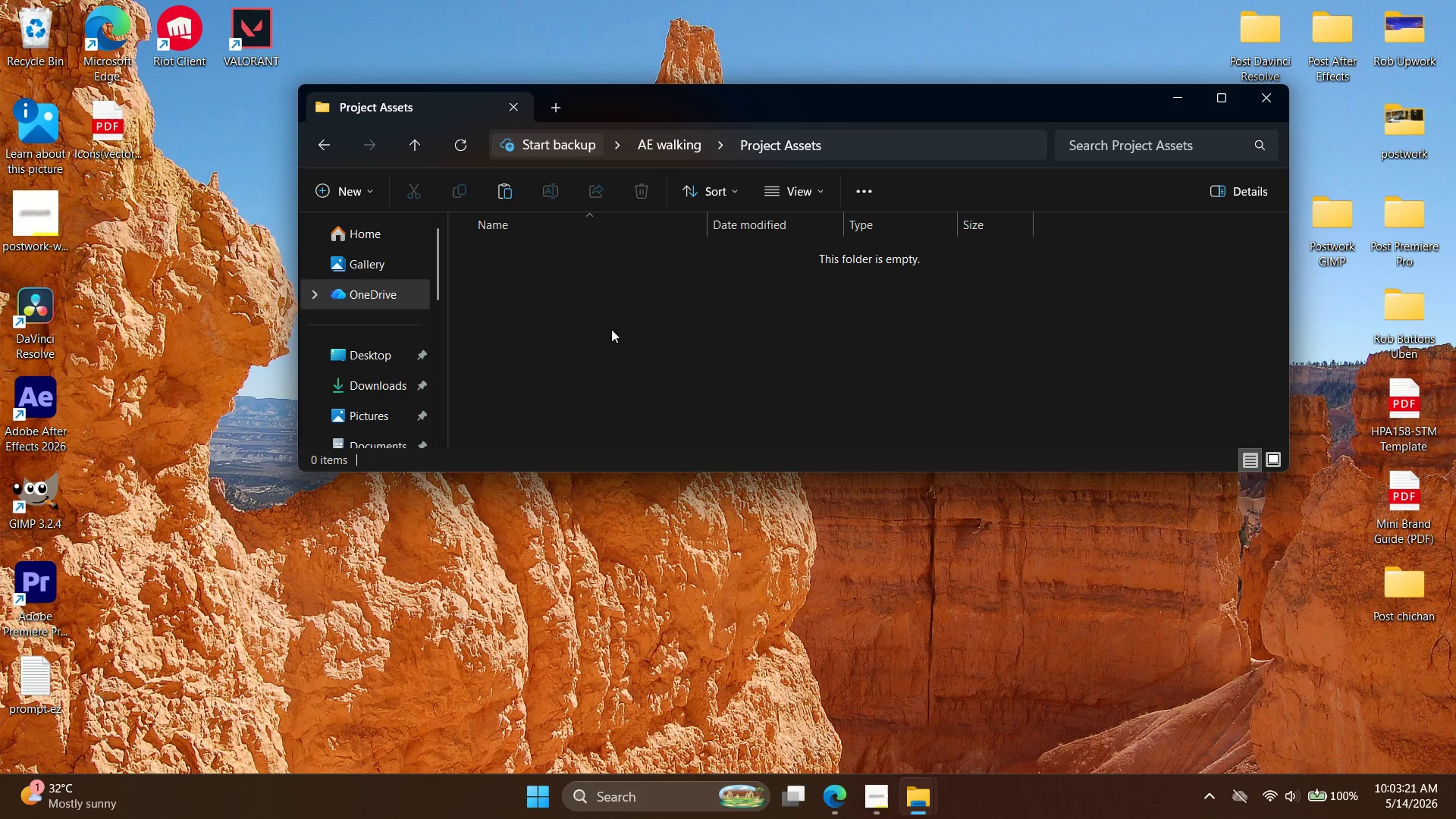 
triple_click([613, 329])
 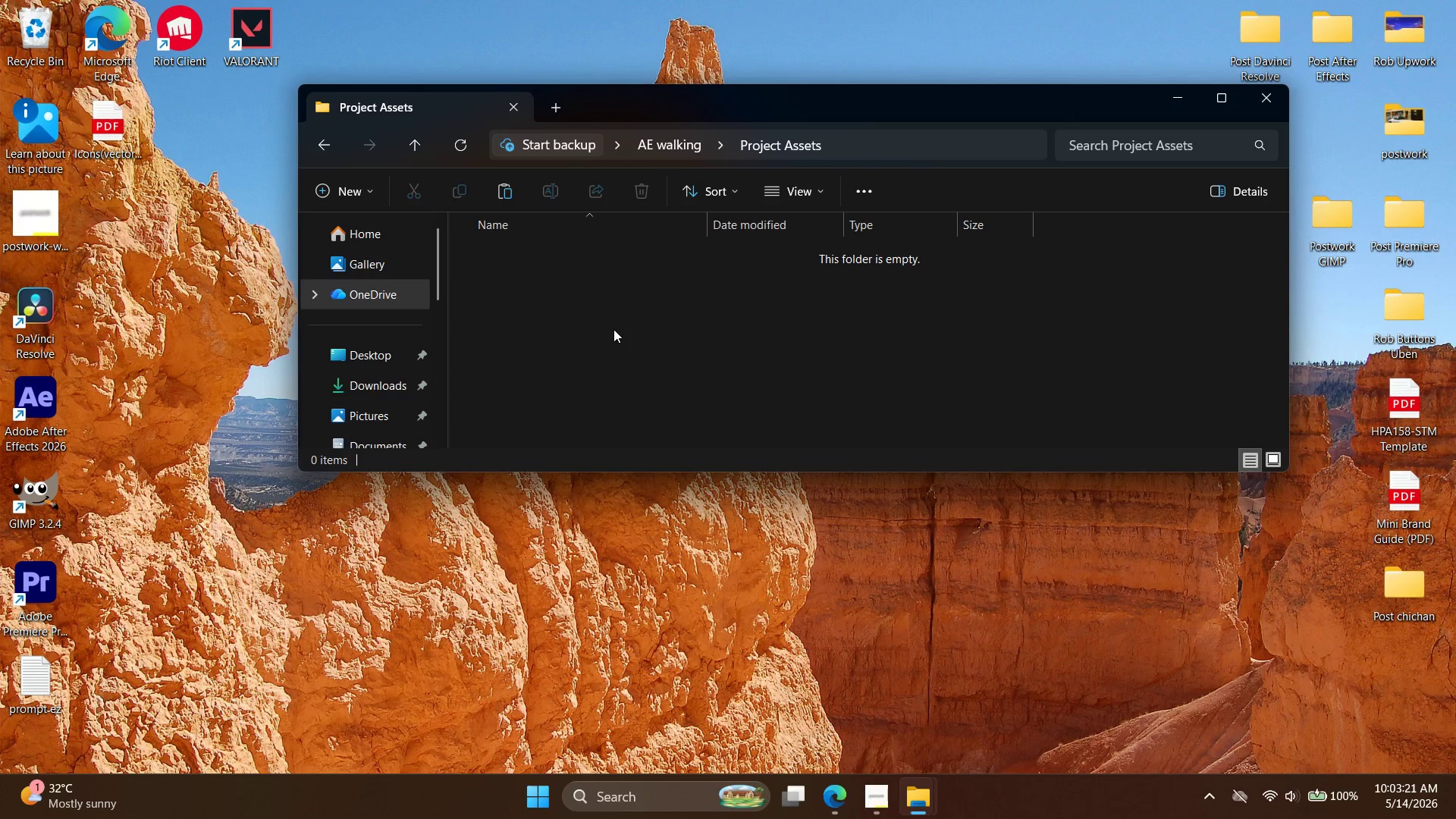 
key(Control+ControlLeft)
 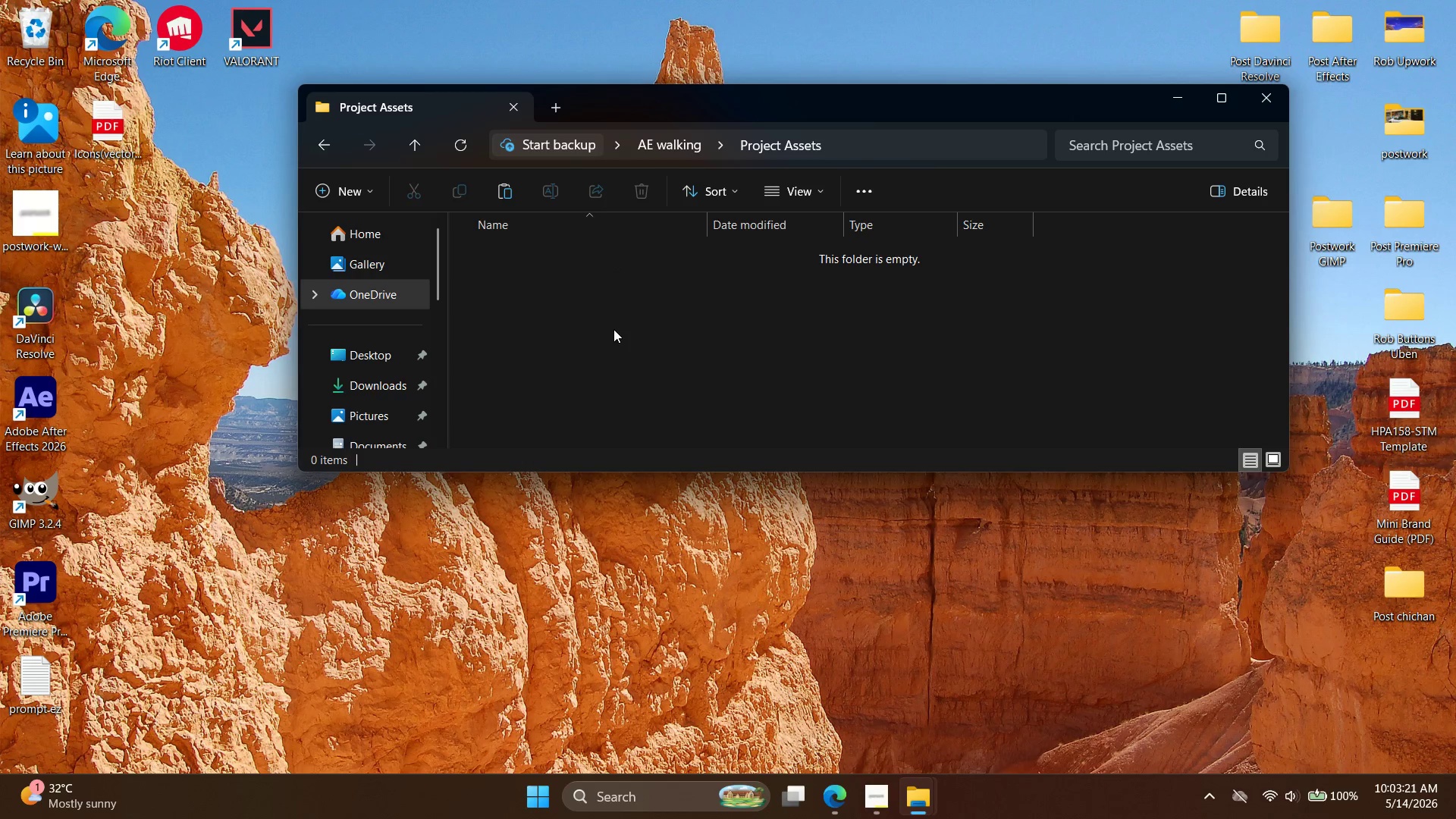 
key(Control+V)
 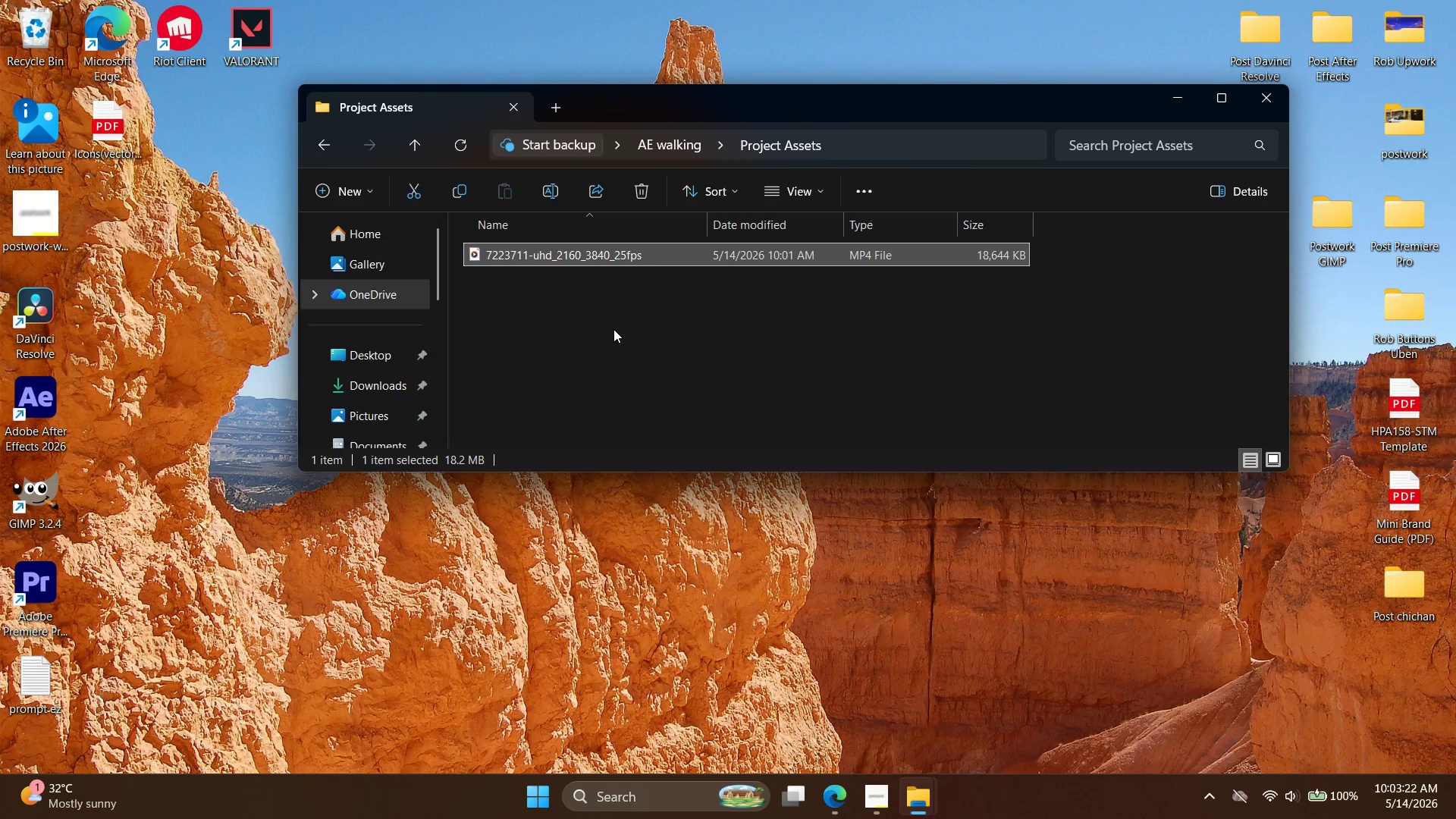 
left_click([613, 329])
 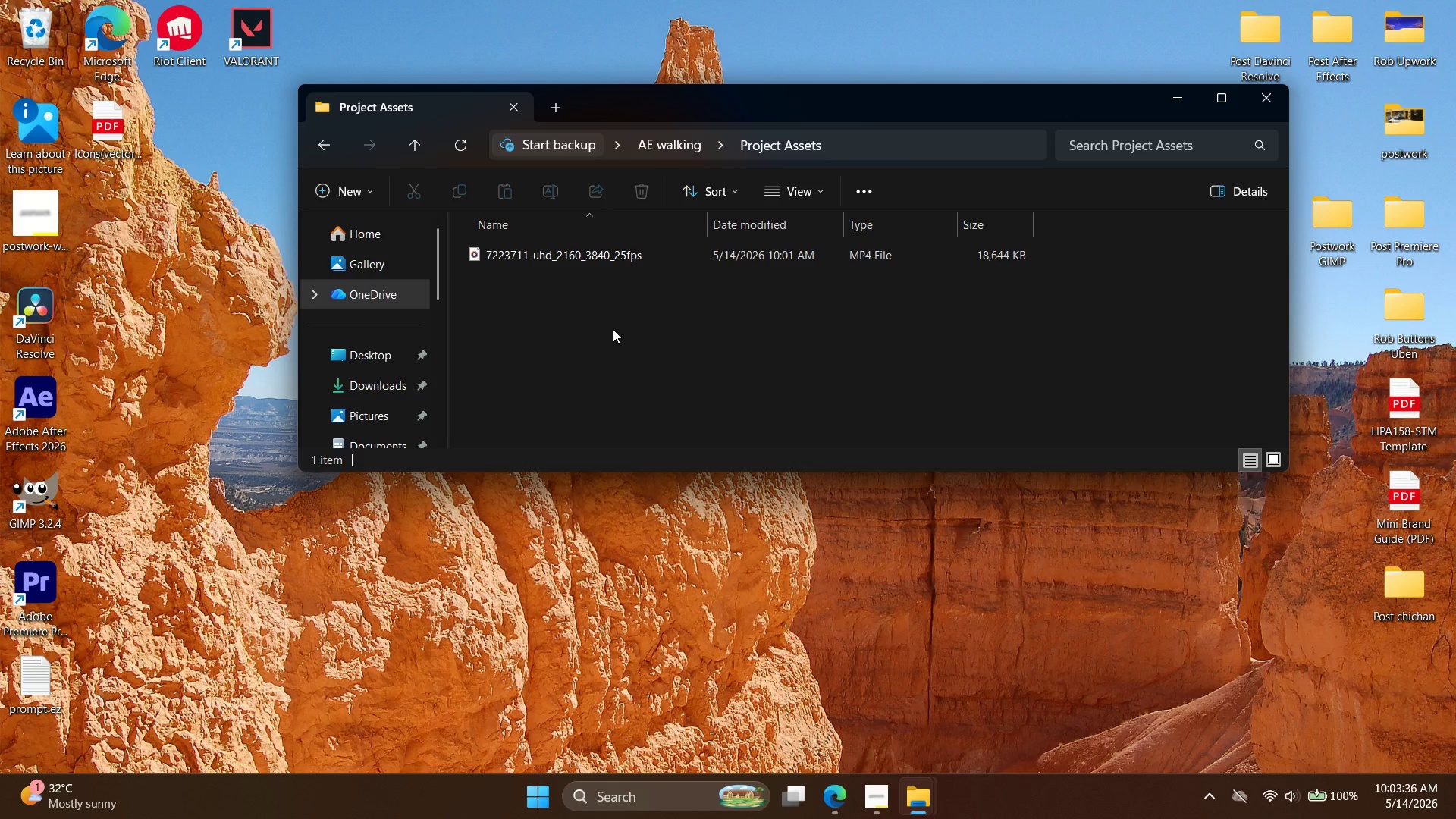 
wait(18.62)
 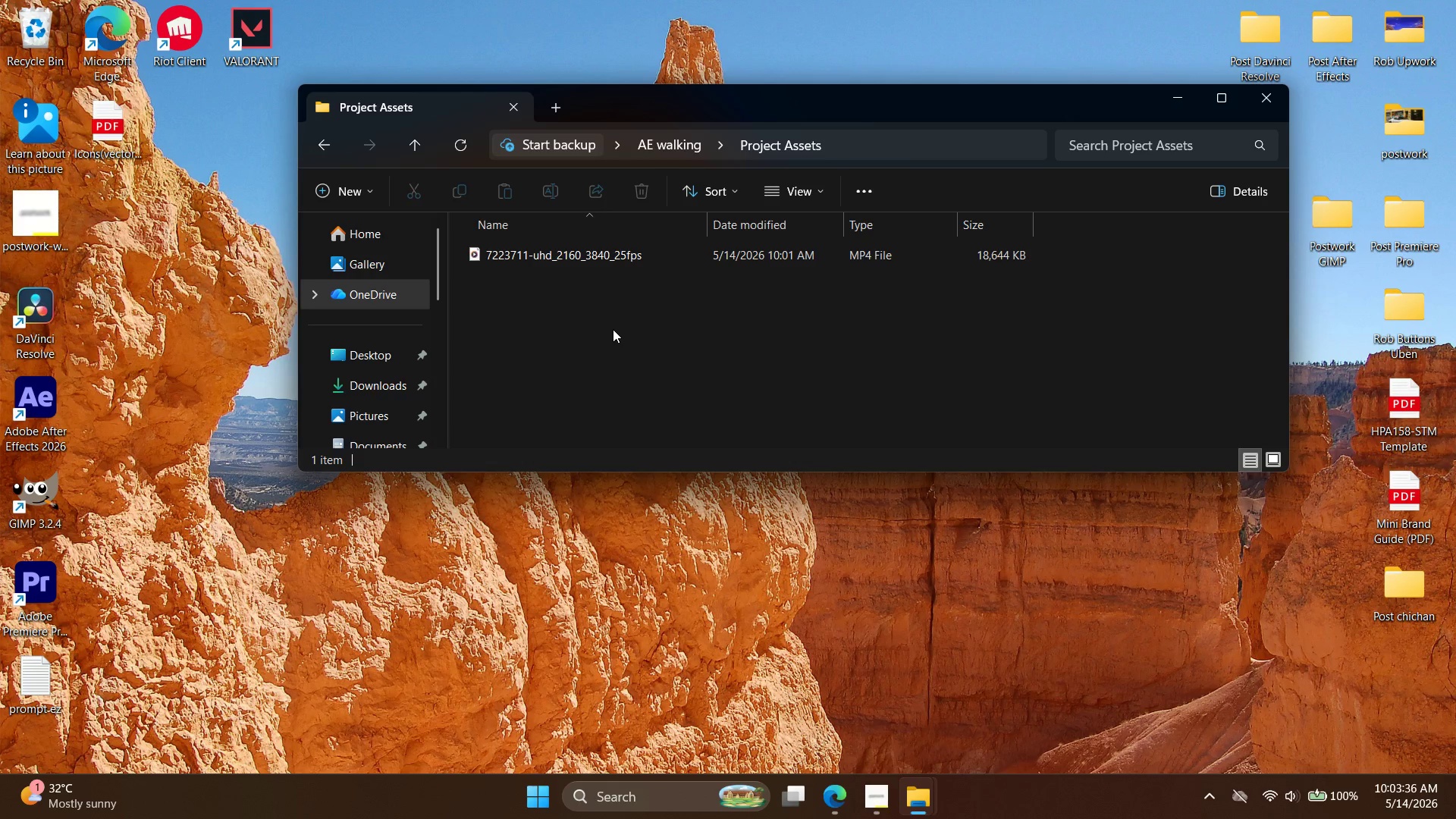 
left_click([561, 245])
 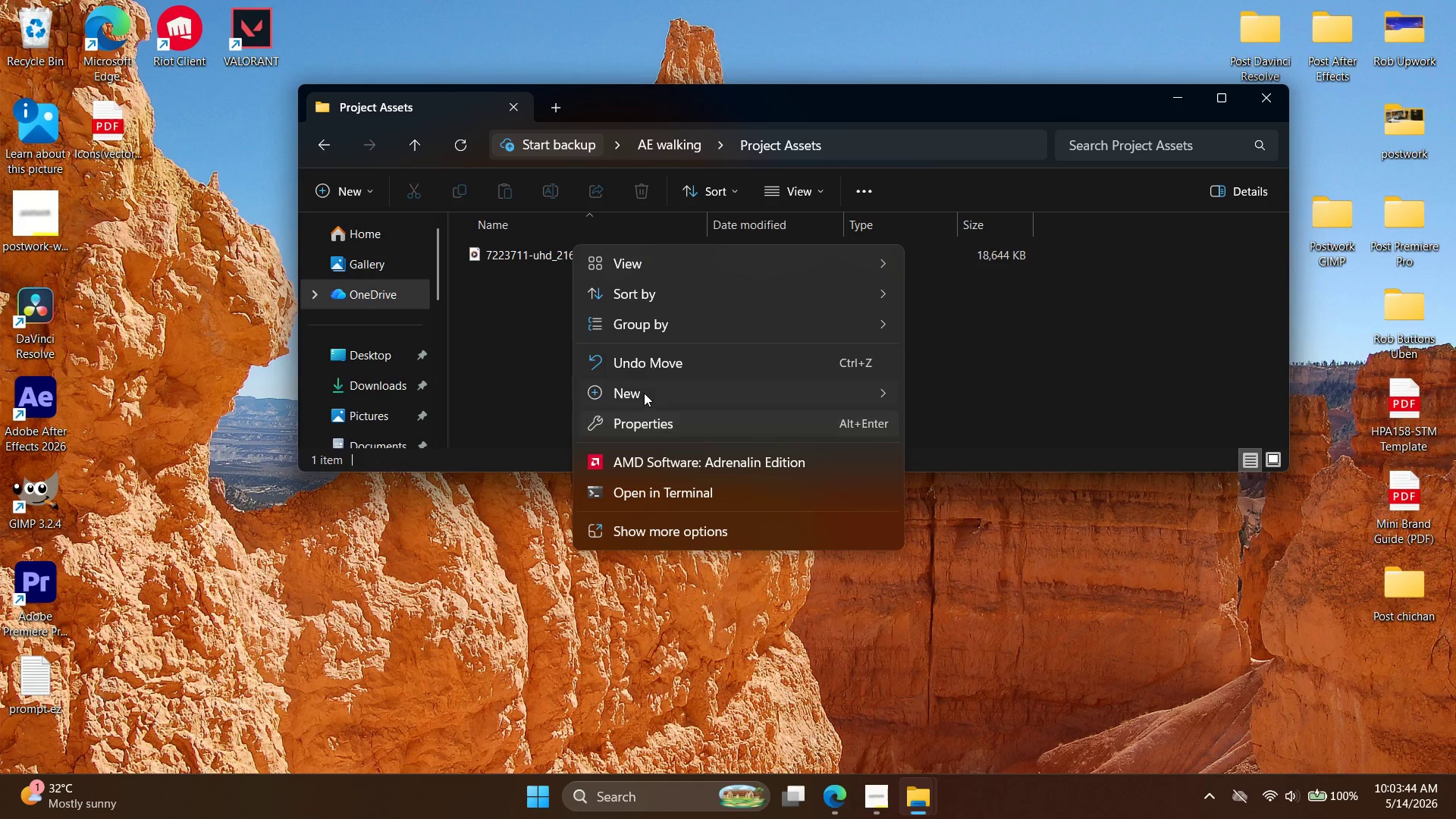 
right_click([515, 259])
 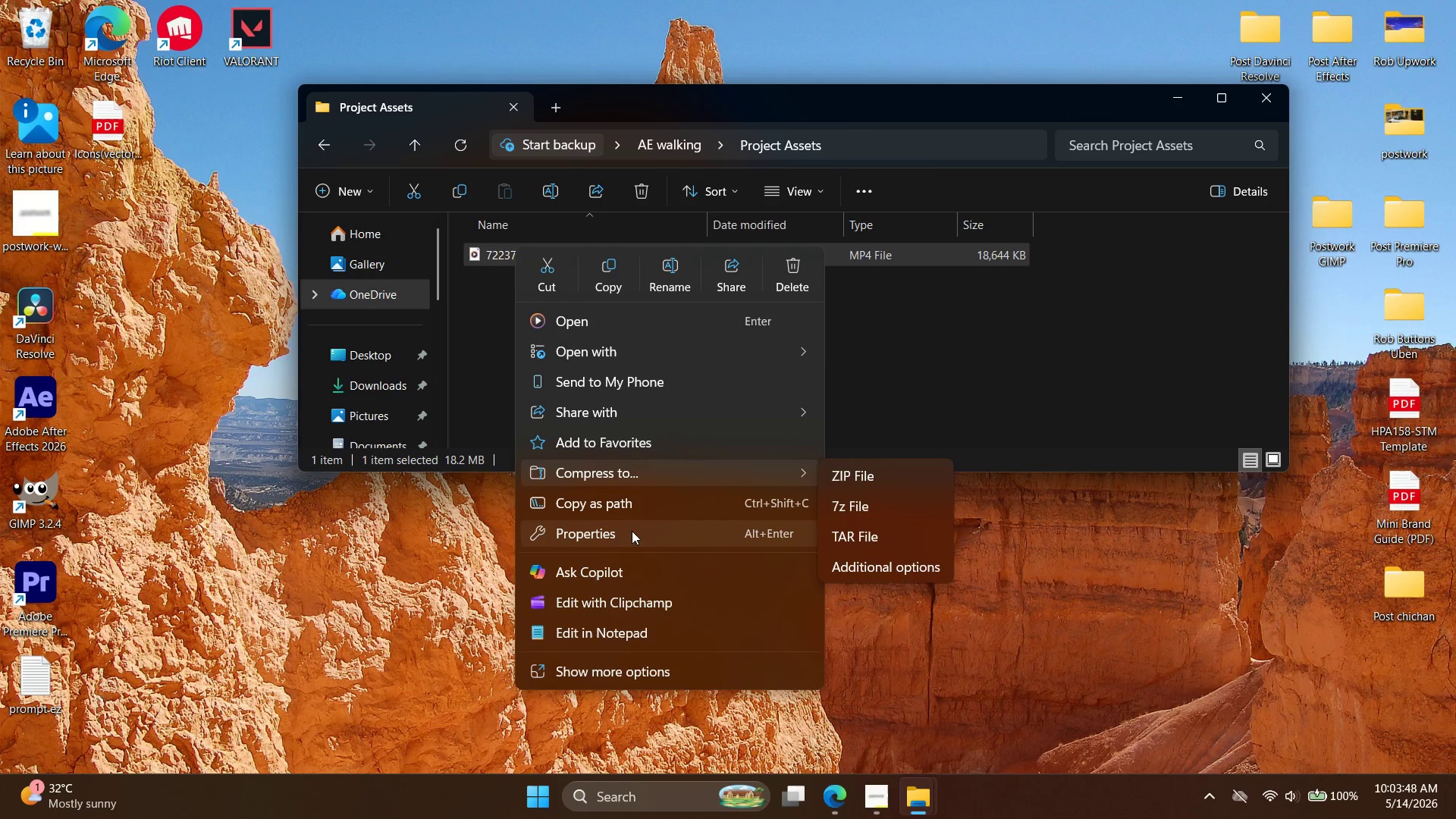 
left_click([659, 291])
 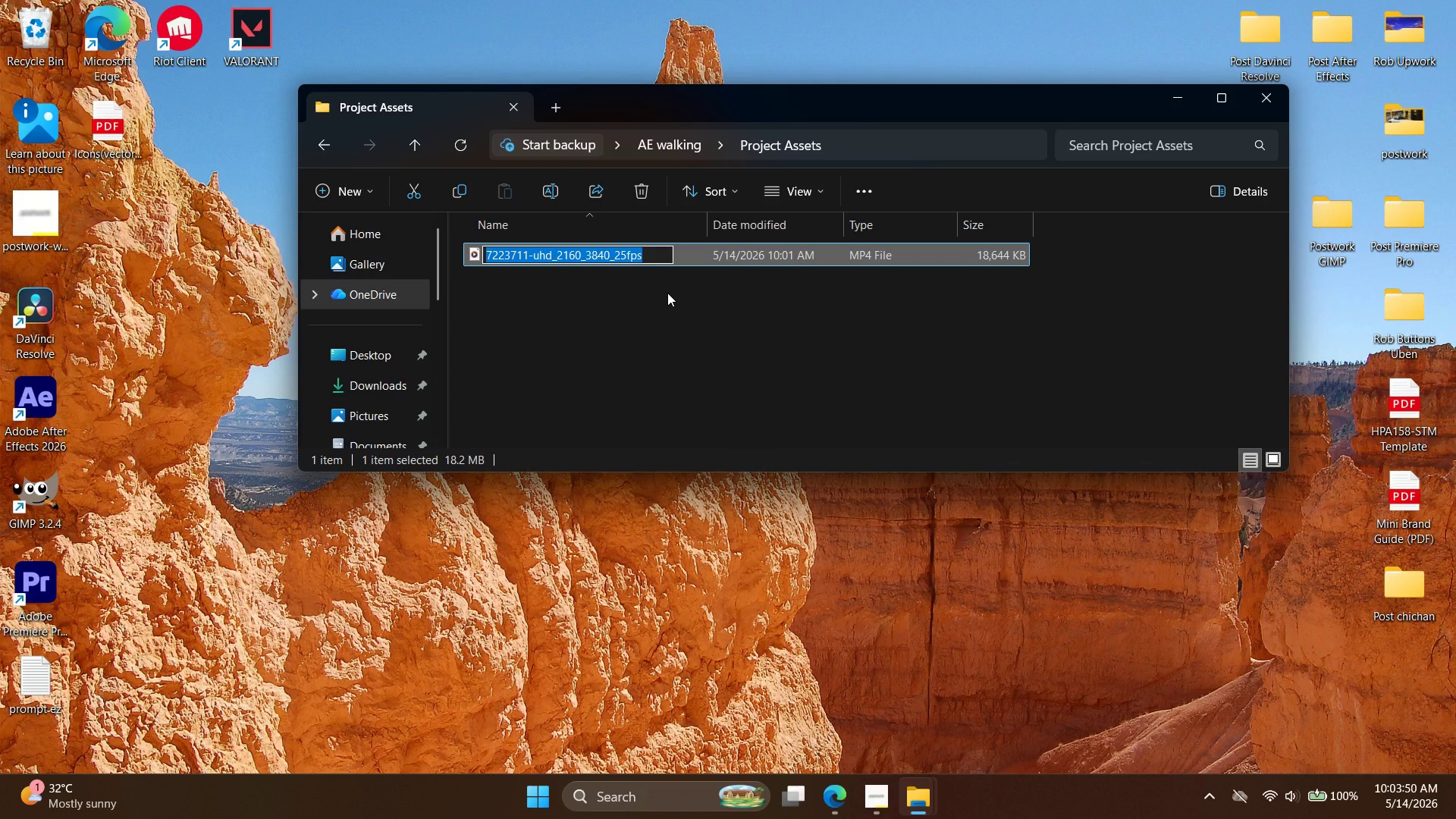 
type(walking )
key(Backspace)
type(_clip)
 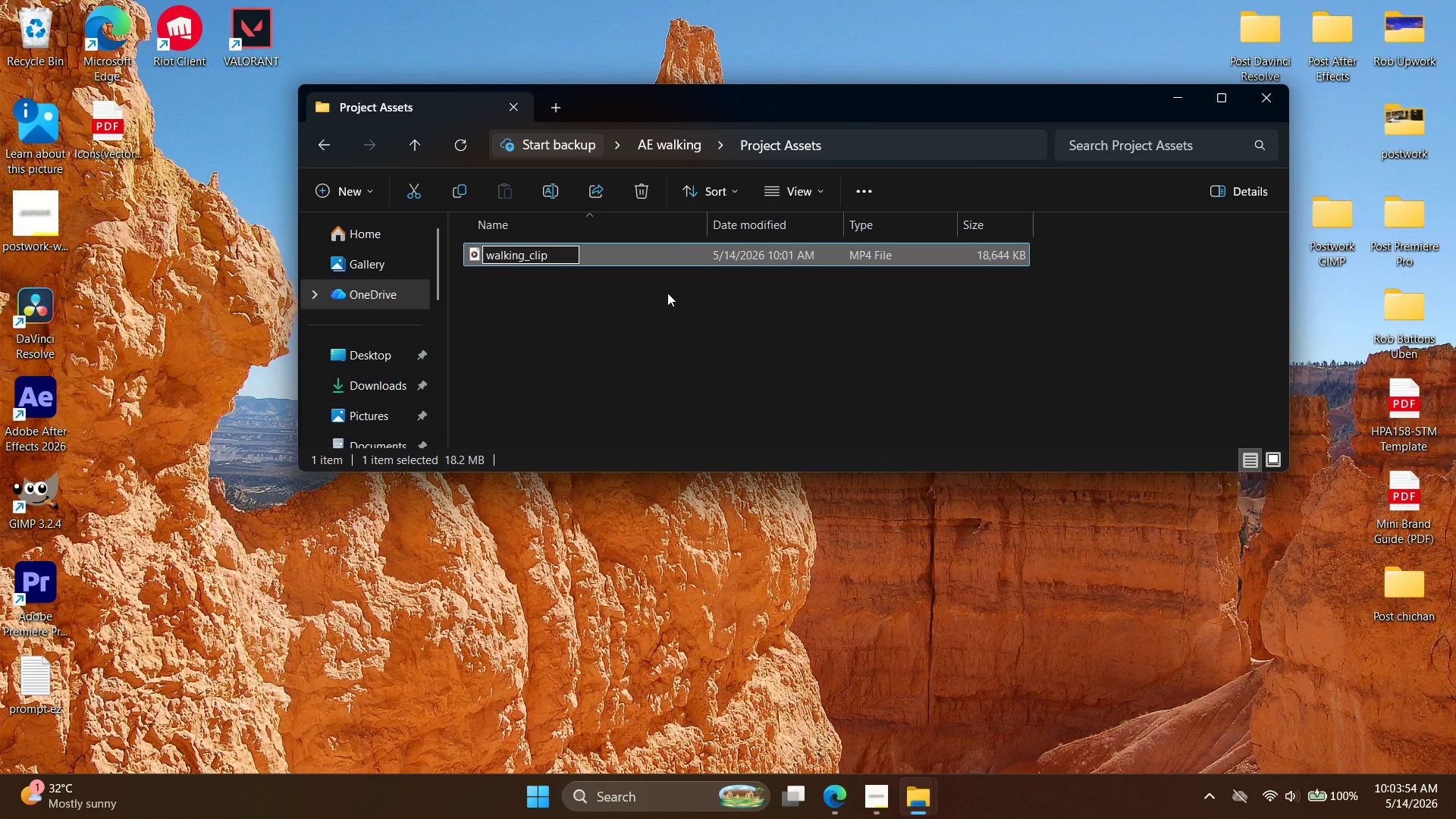 
left_click([667, 293])
 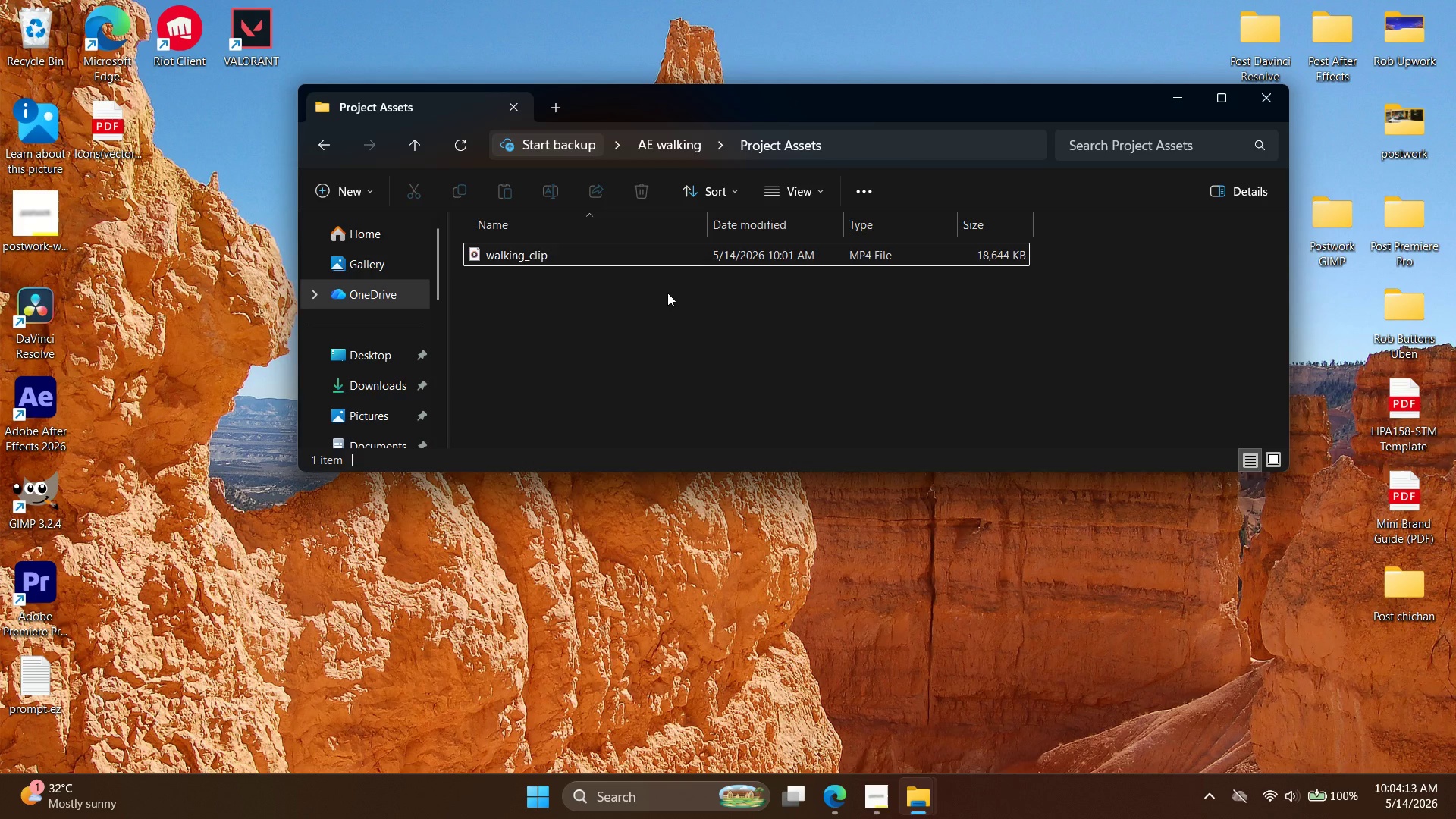 
wait(22.95)
 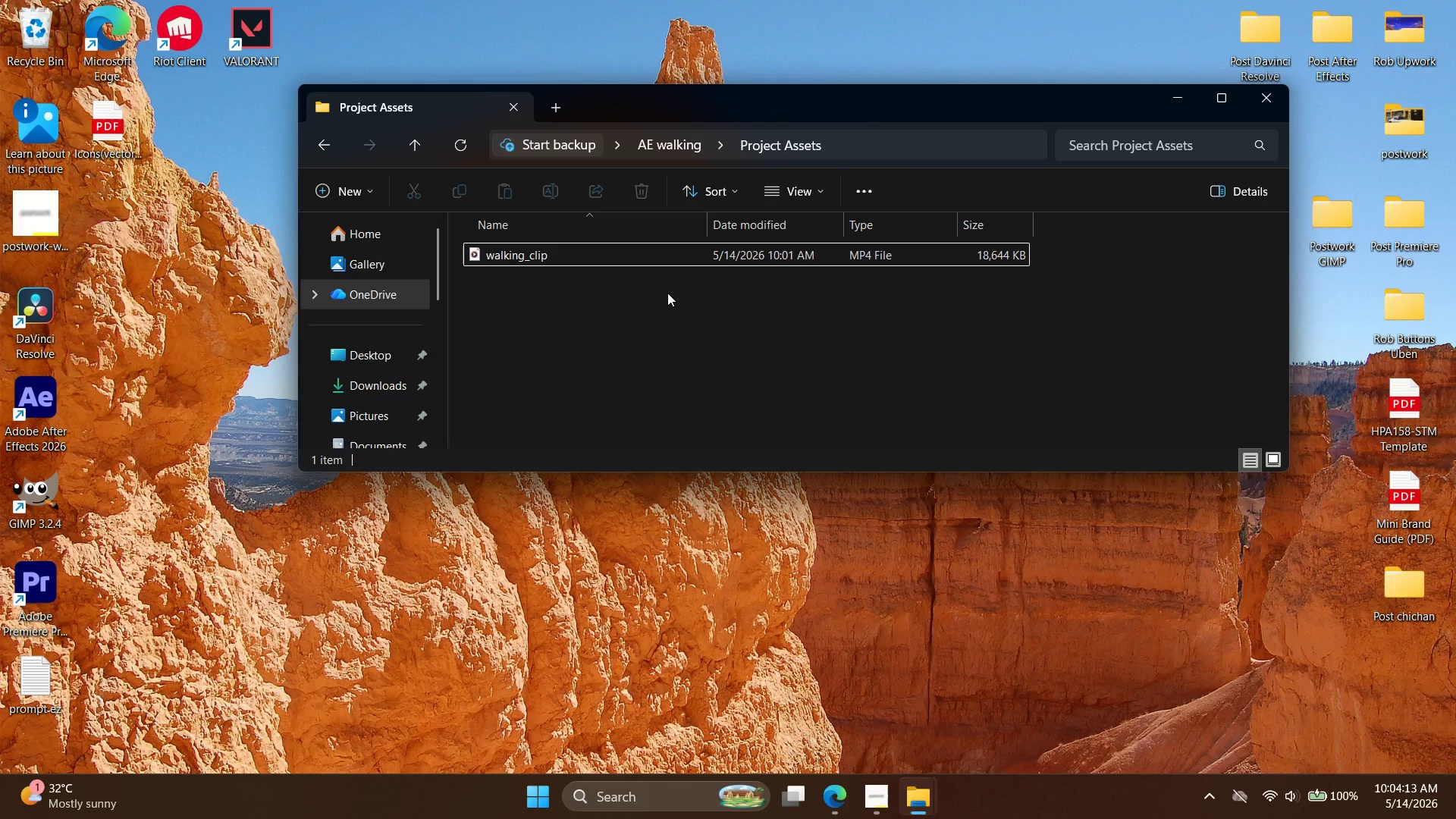 
left_click([271, 13])
 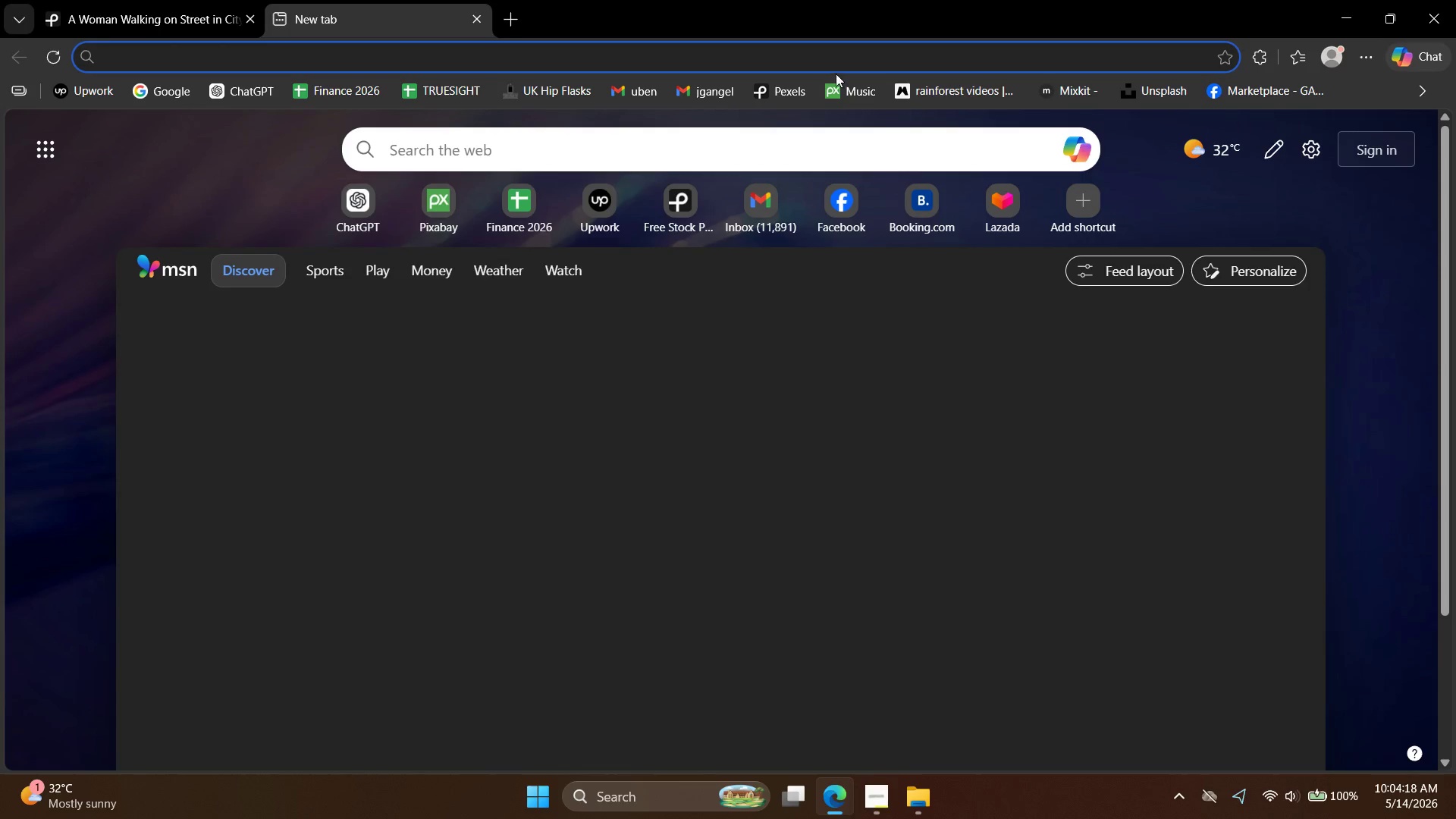 
left_click([836, 95])
 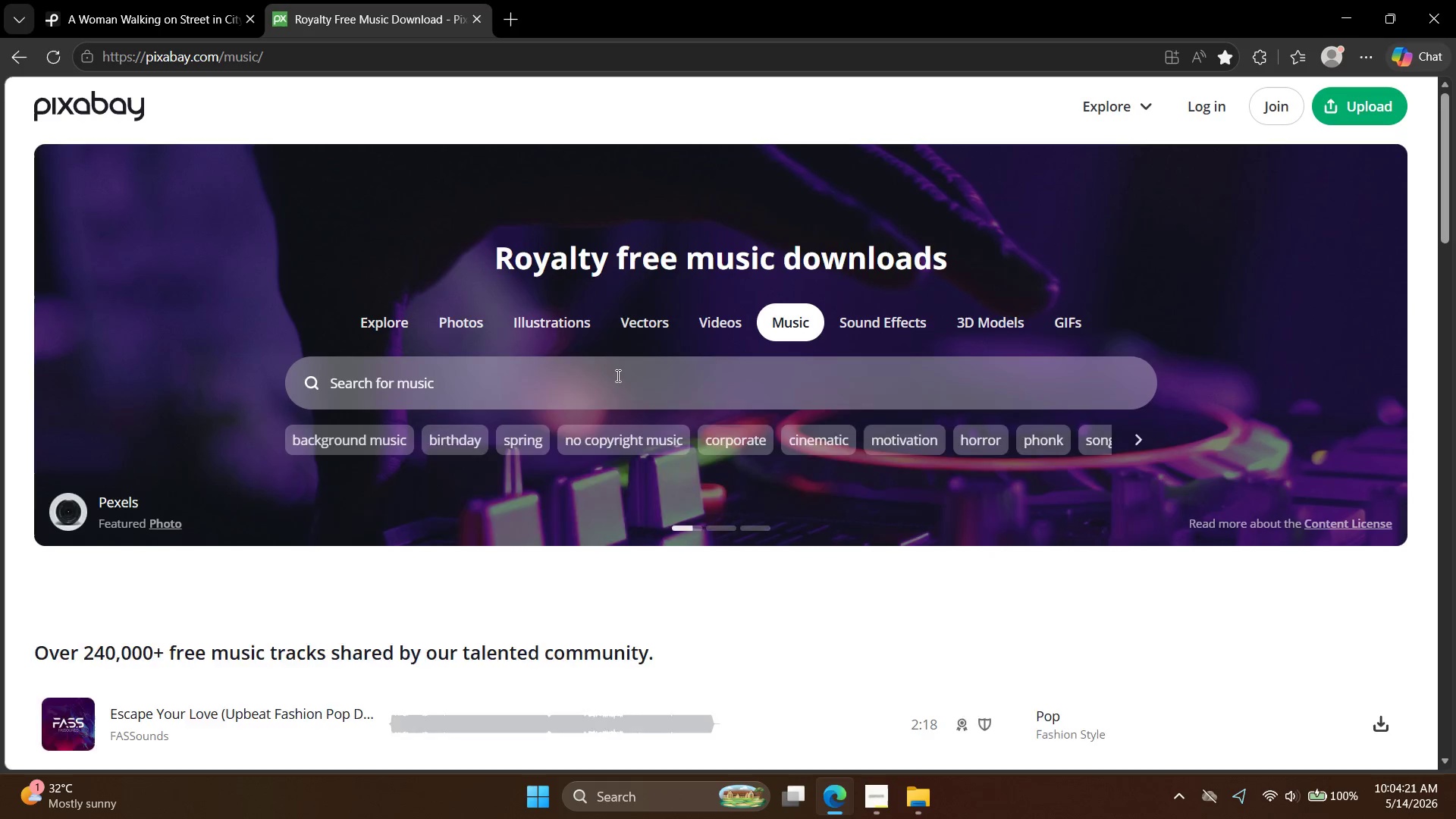 
type(mellow hip hop)
 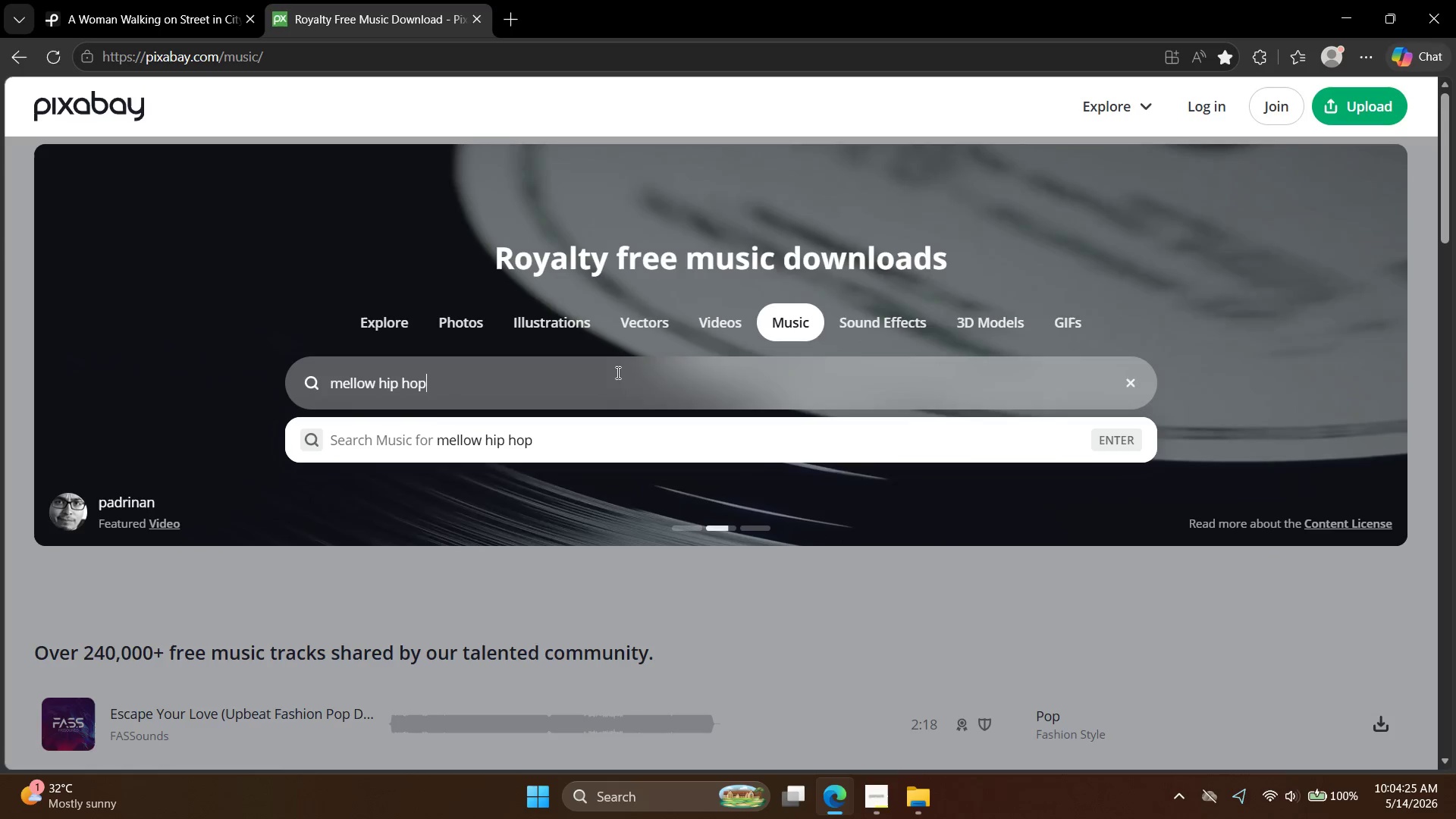 
key(Enter)
 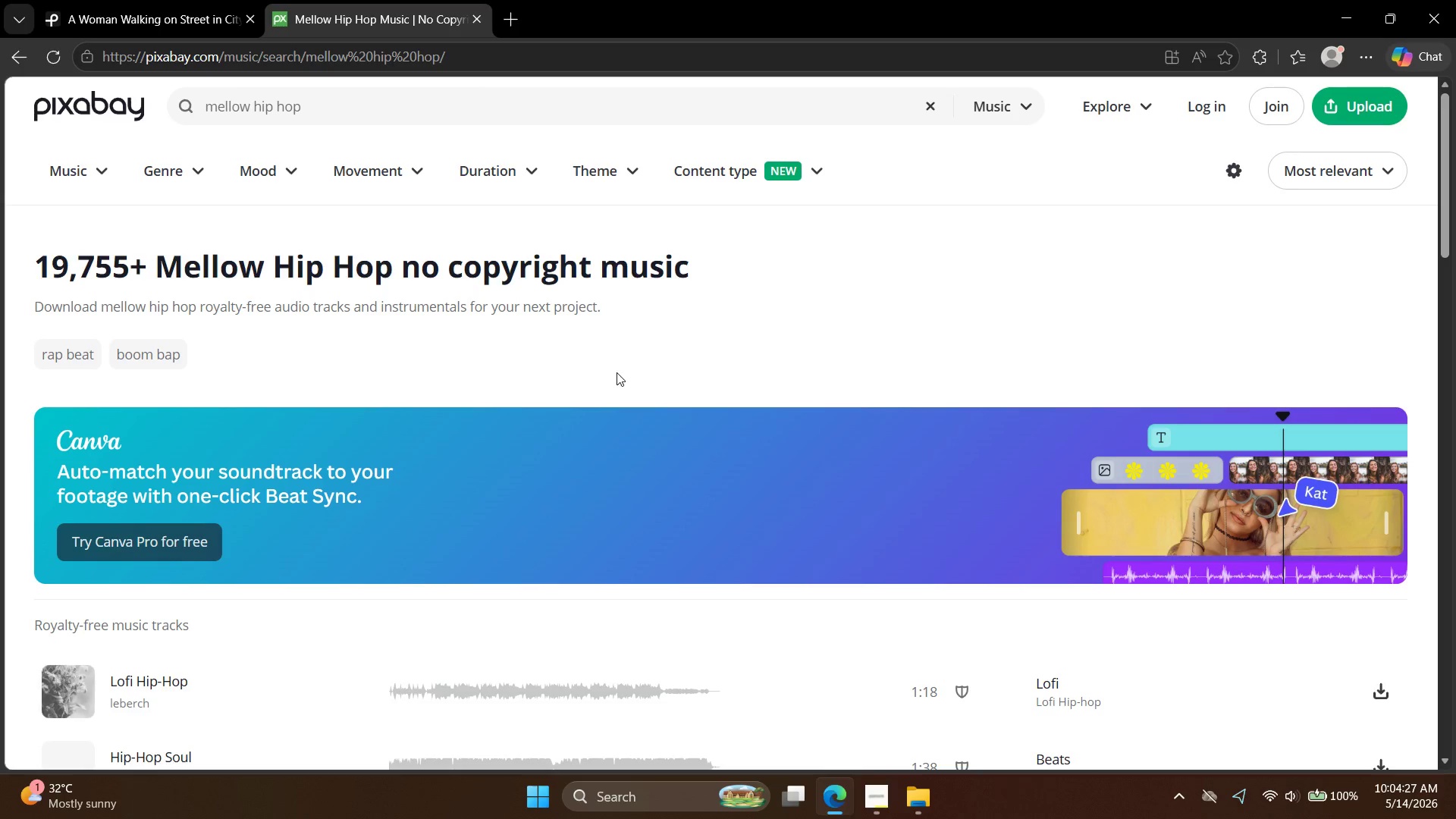 
scroll: coordinate [251, 151], scroll_direction: down, amount: 5.0